 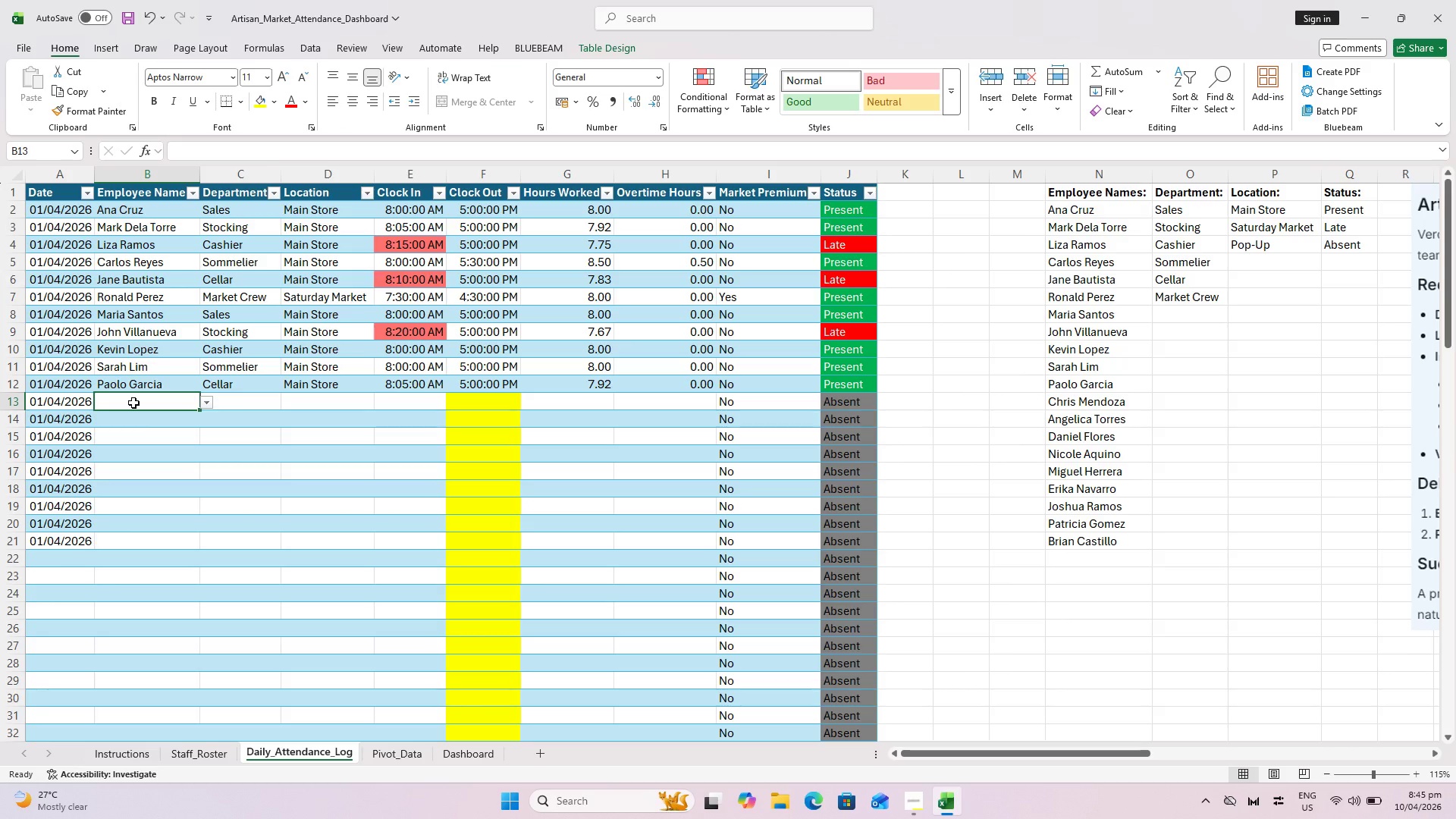 
left_click([149, 560])
 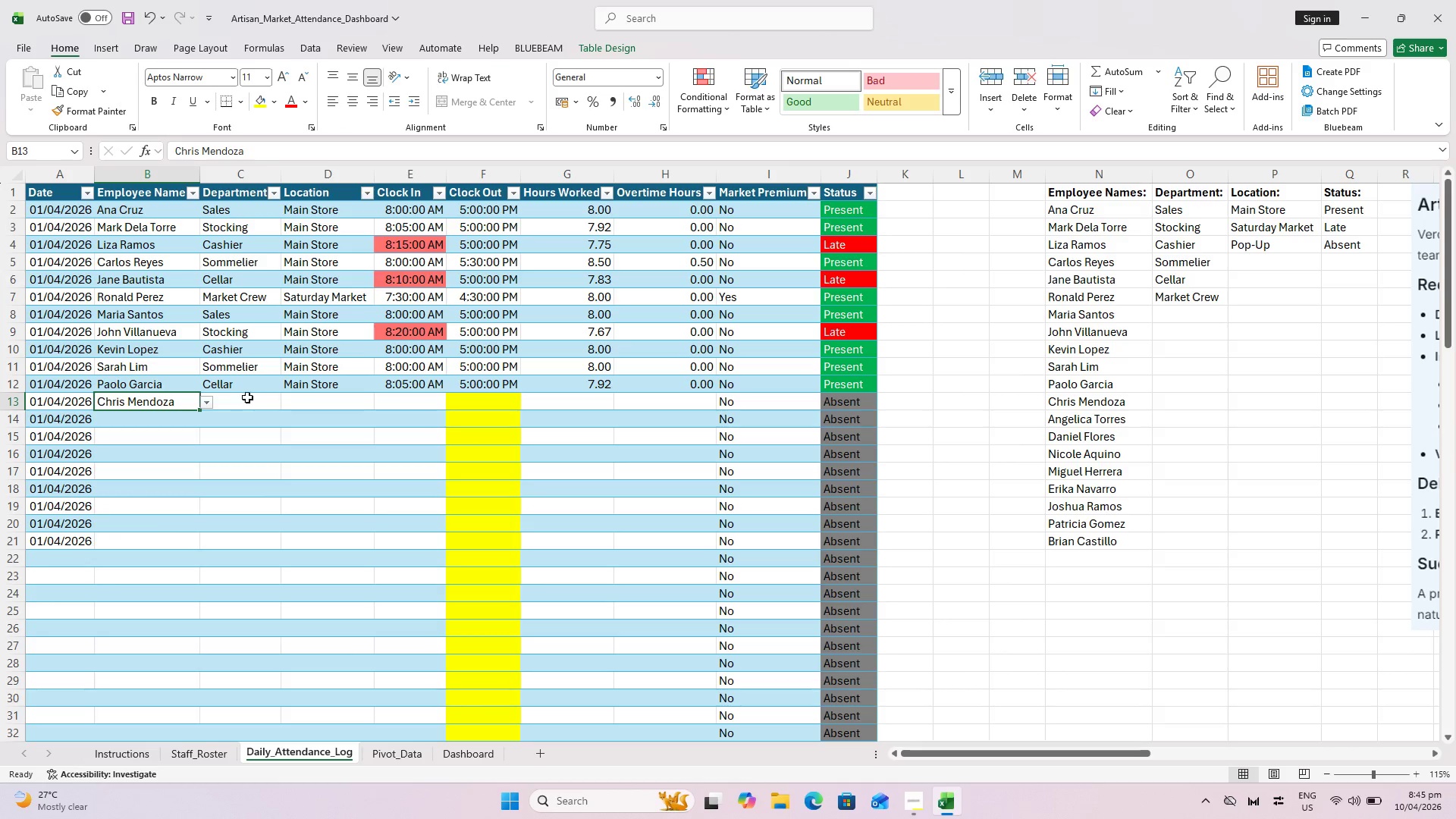 
left_click([247, 394])
 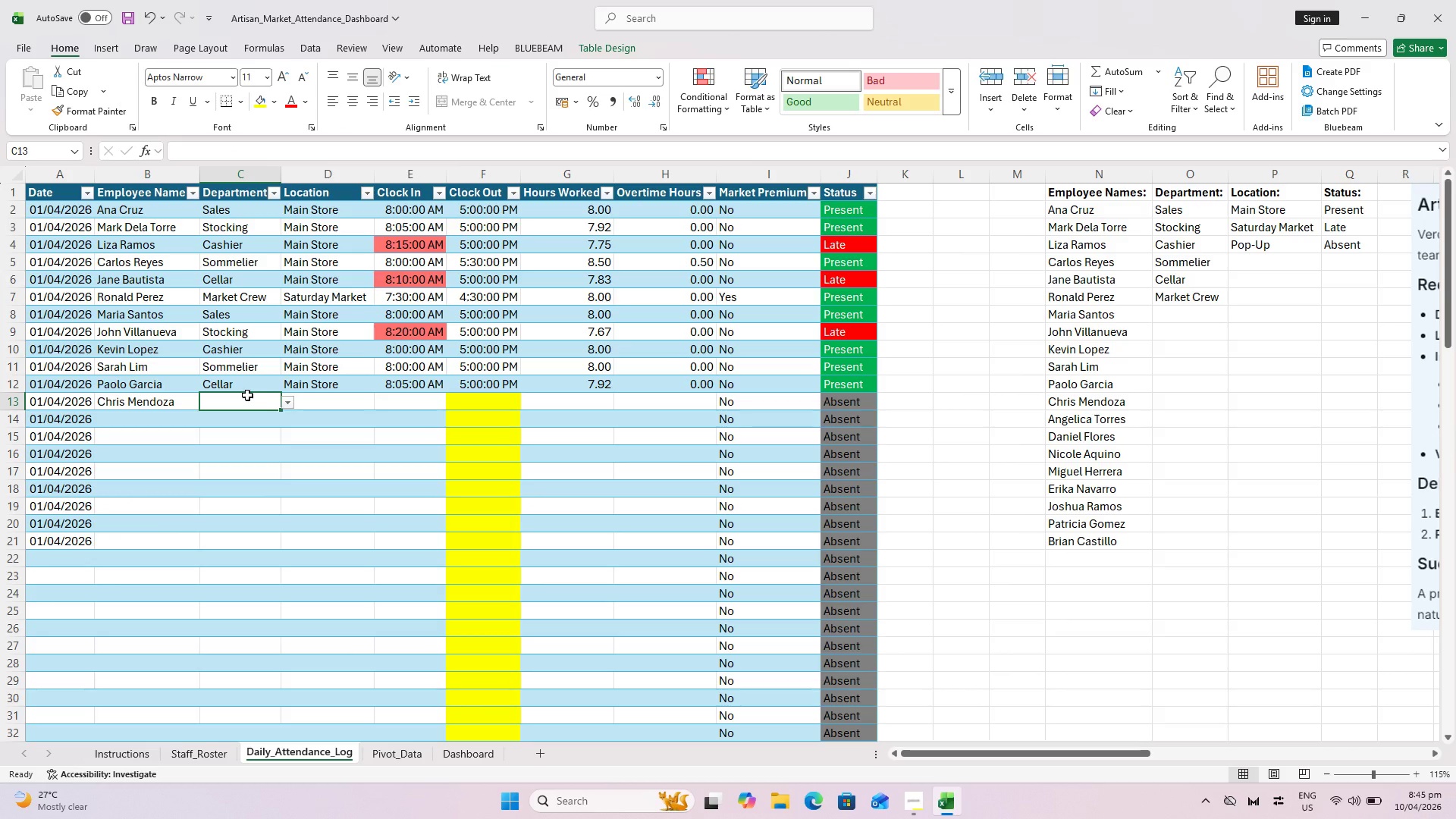 
wait(8.63)
 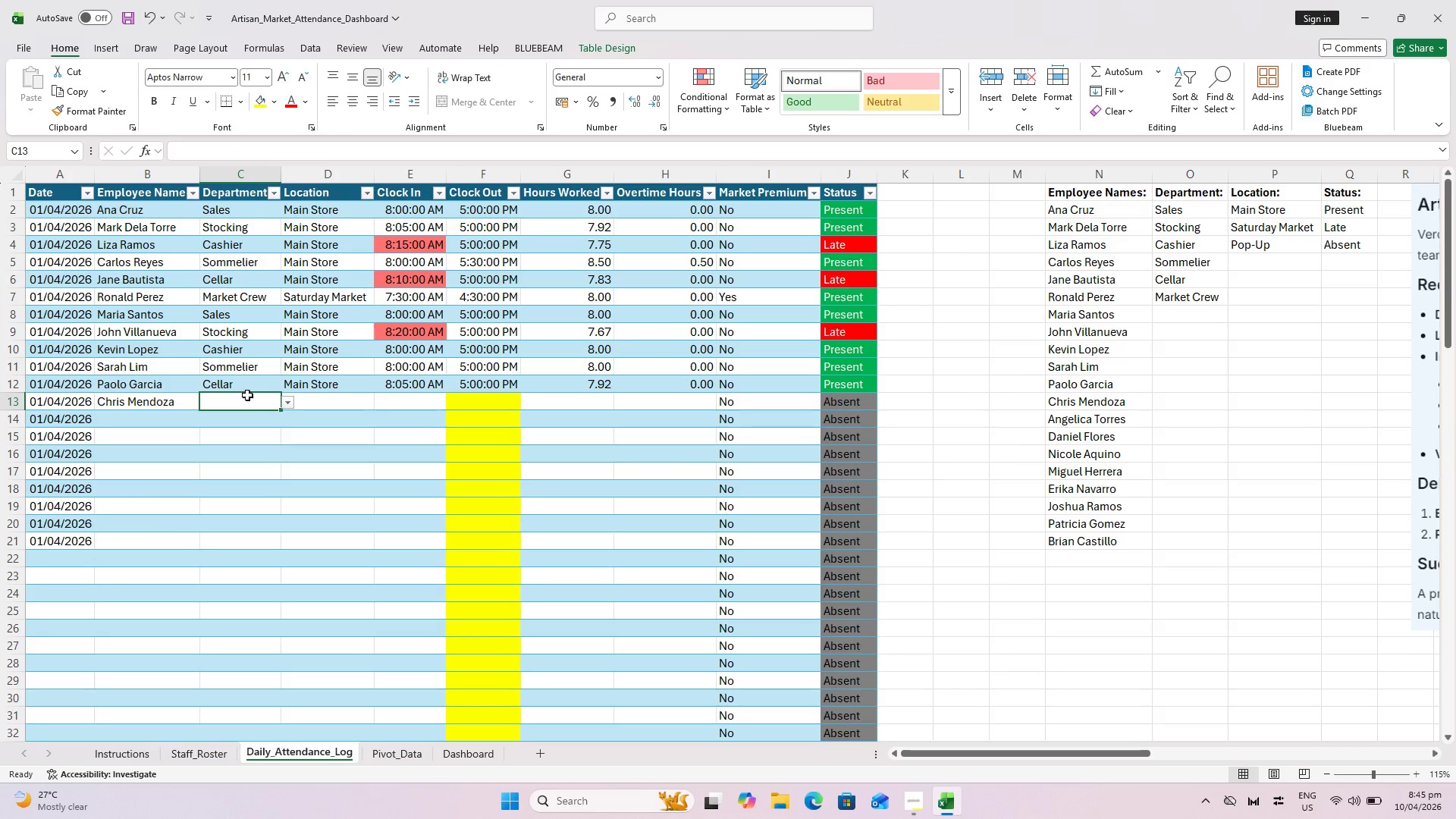 
mouse_move([287, 368])
 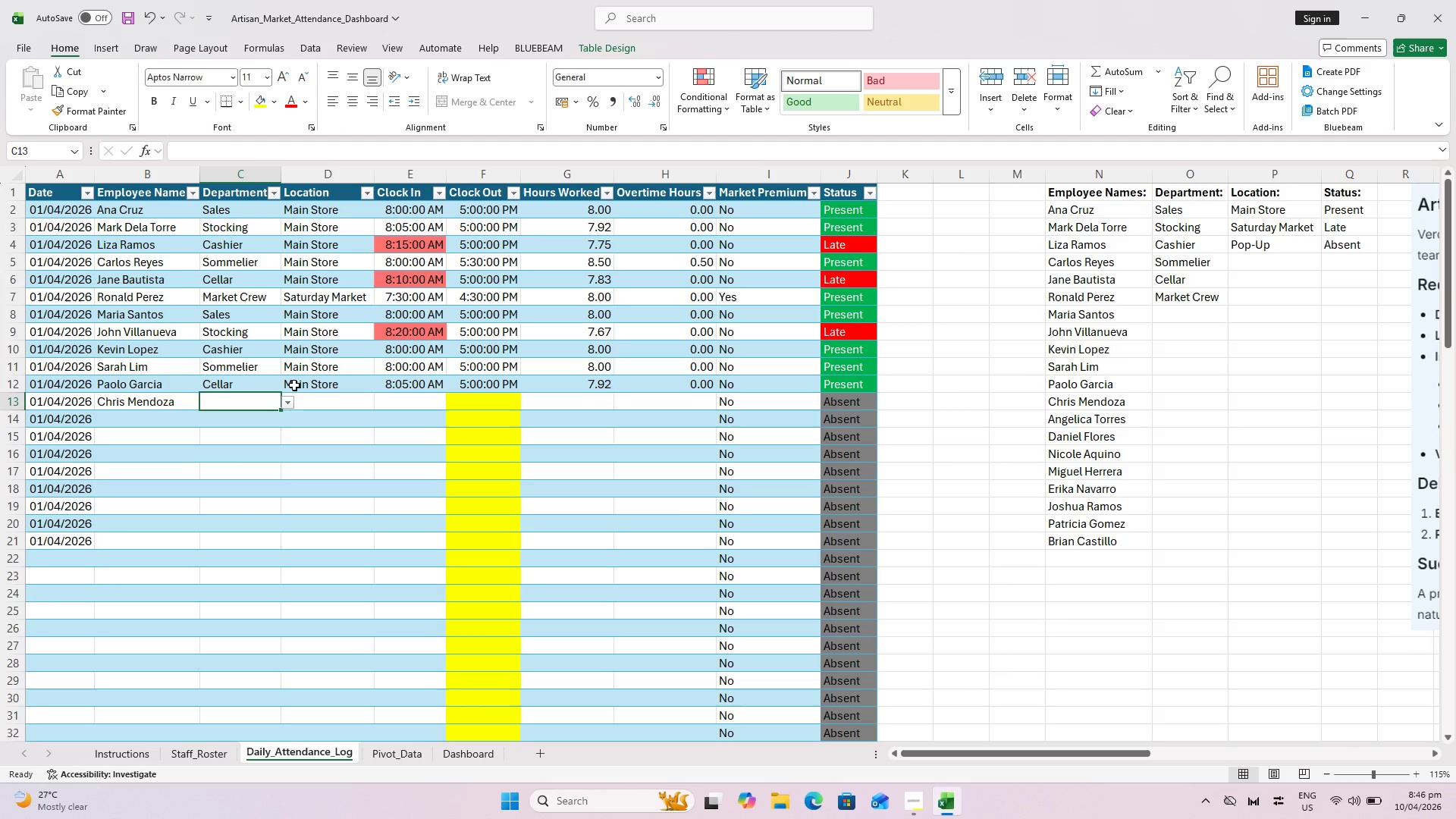 
mouse_move([288, 400])
 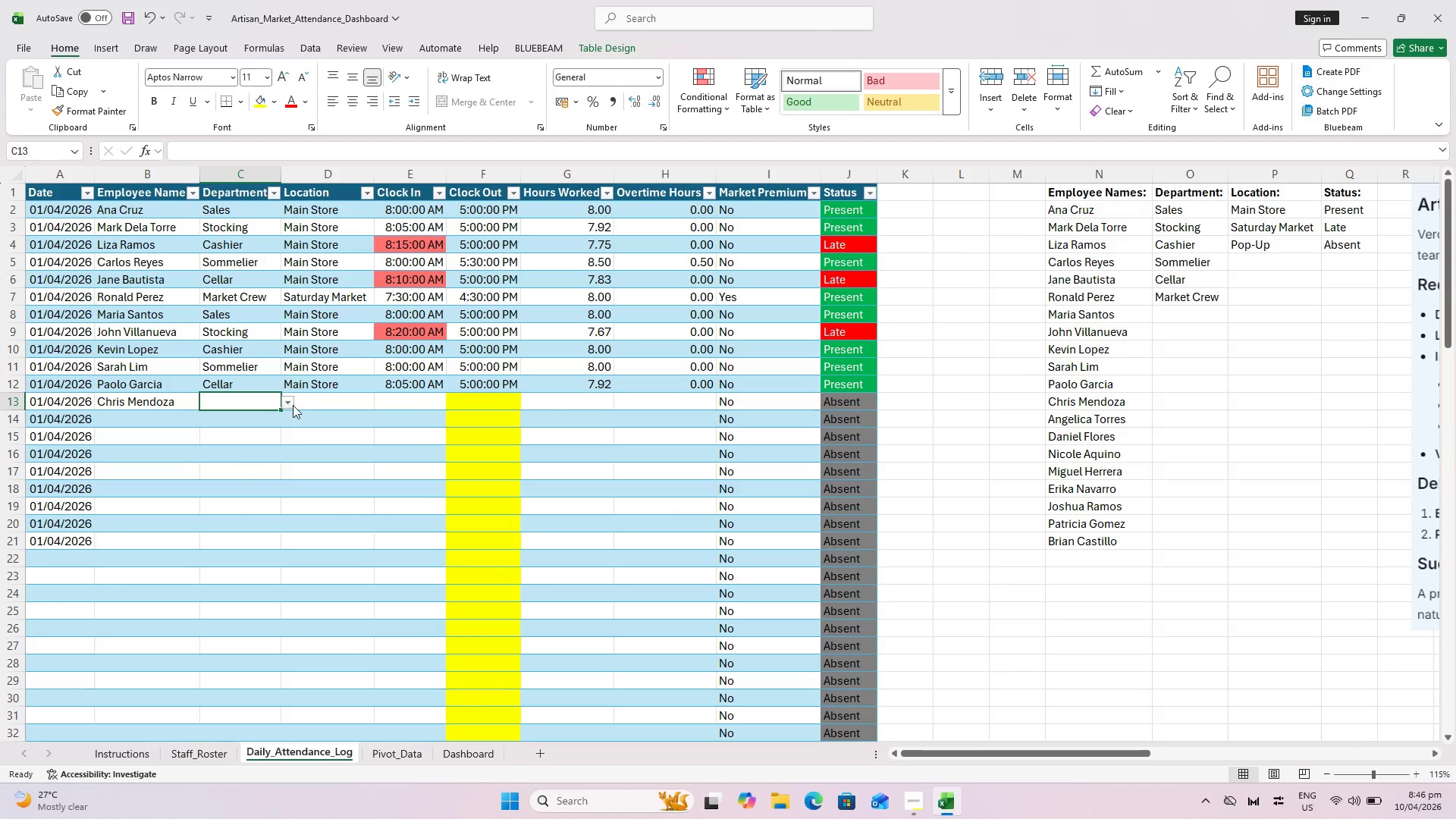 
left_click([292, 405])
 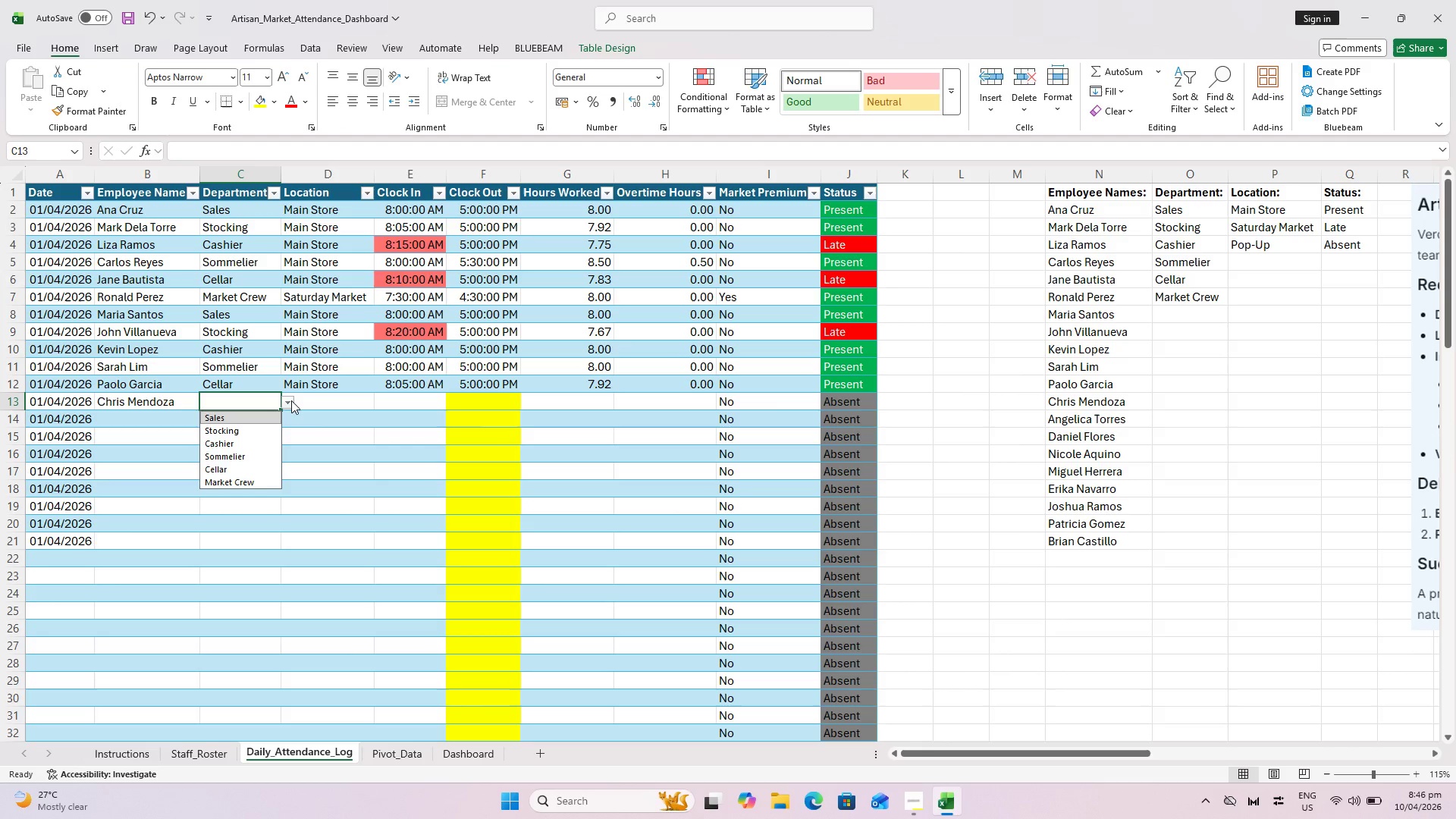 
wait(6.34)
 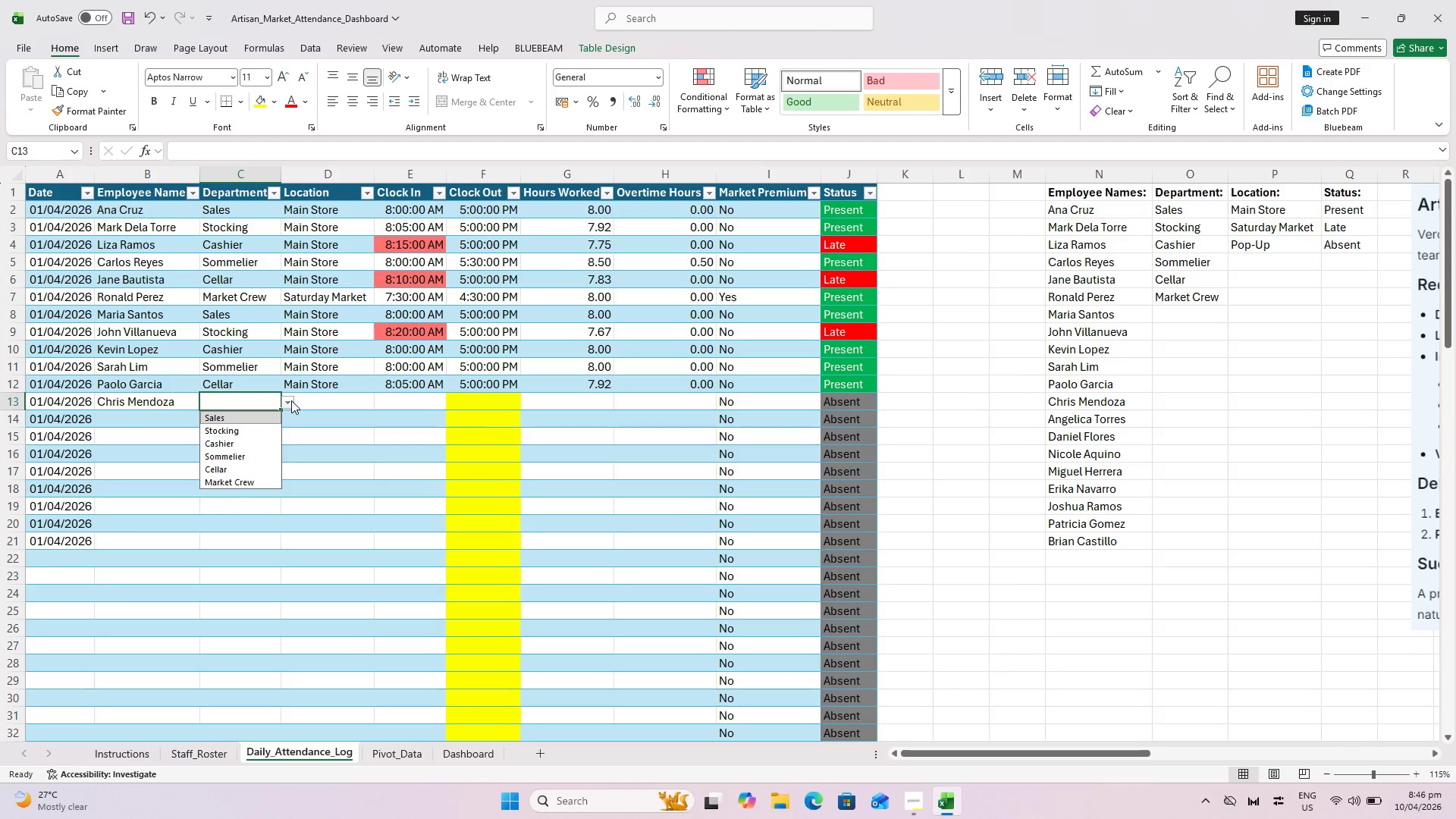 
double_click([327, 410])
 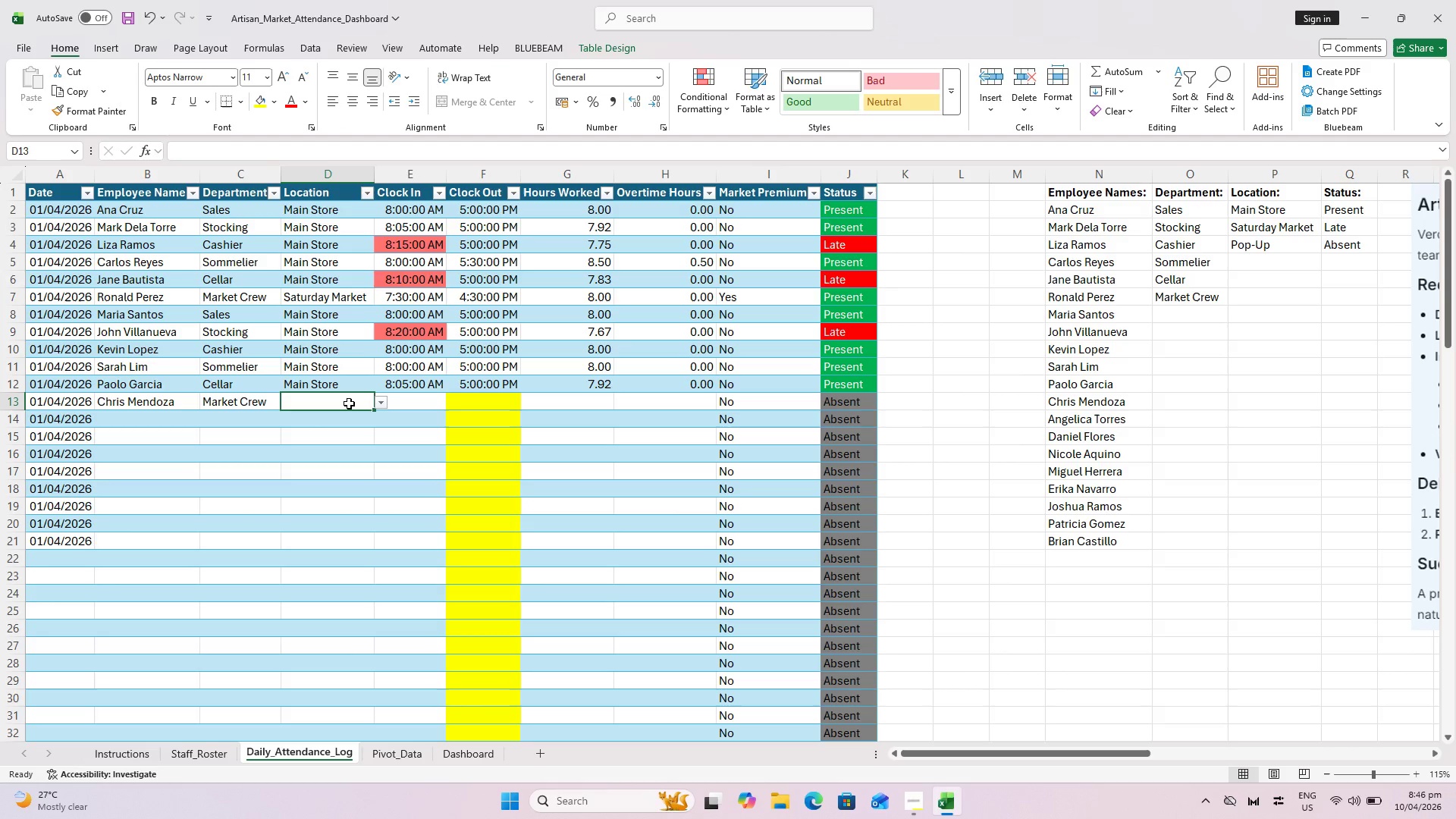 
left_click([377, 401])
 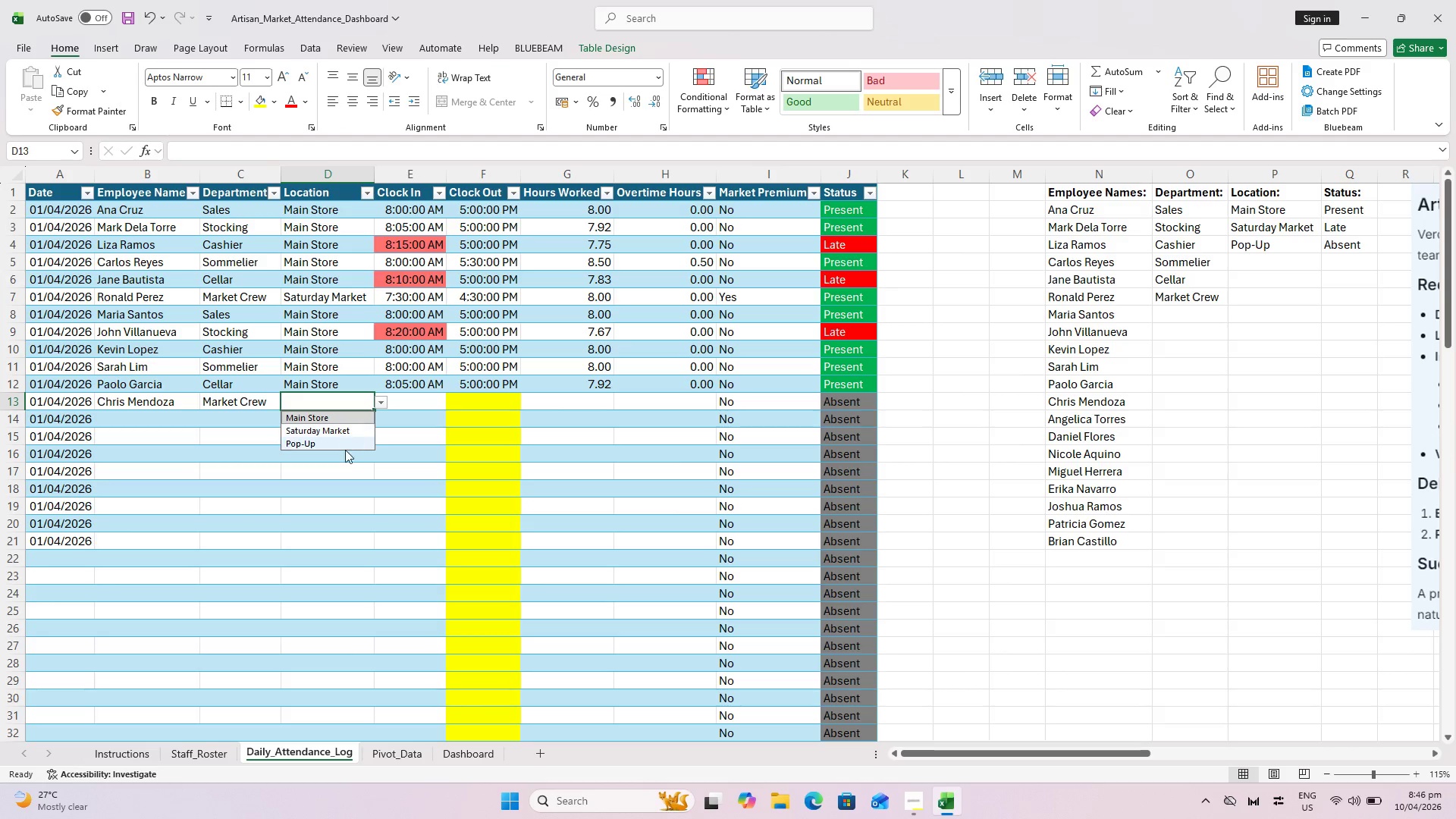 
left_click_drag(start_coordinate=[344, 450], to_coordinate=[344, 444])
 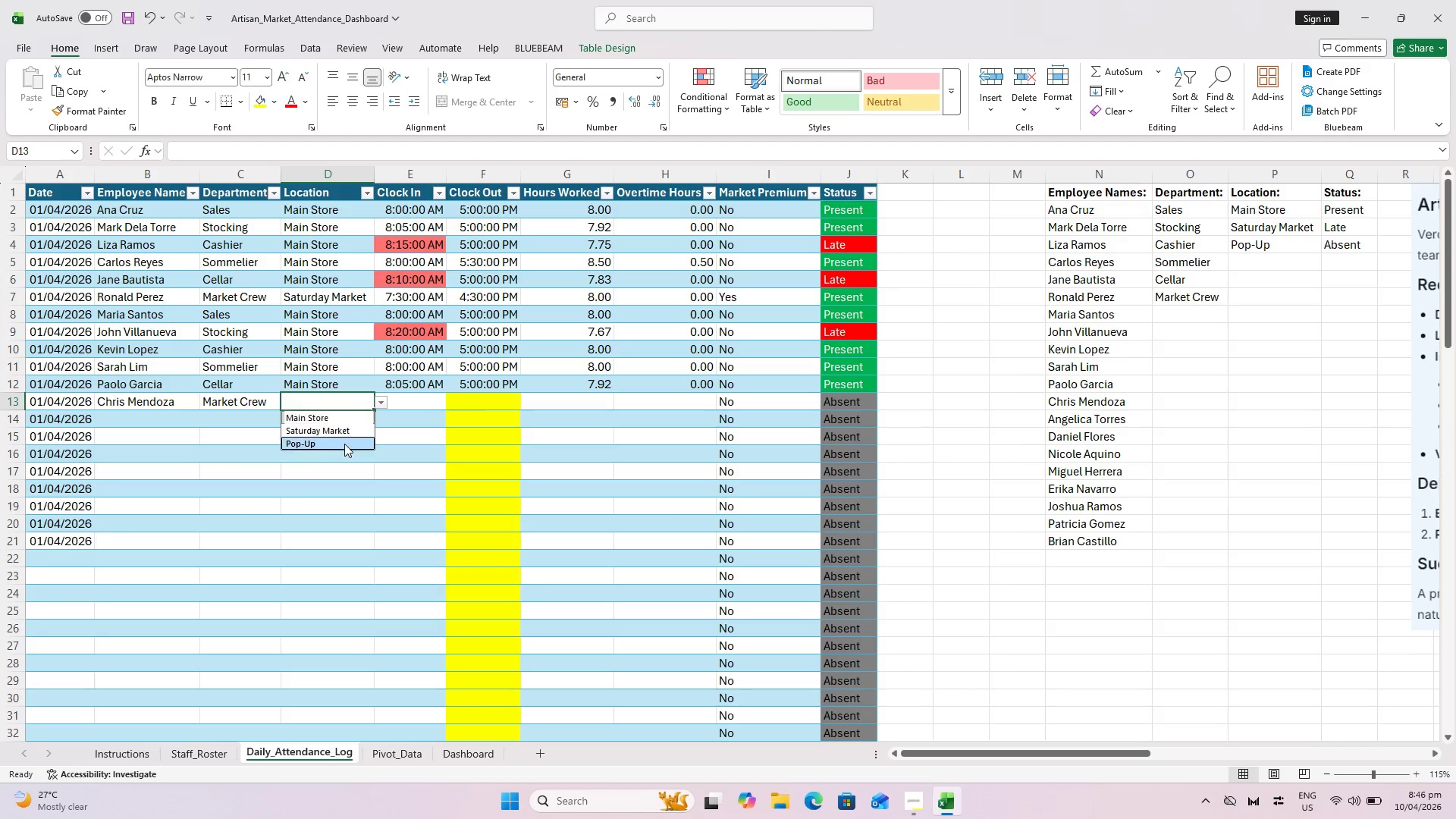 
double_click([344, 444])
 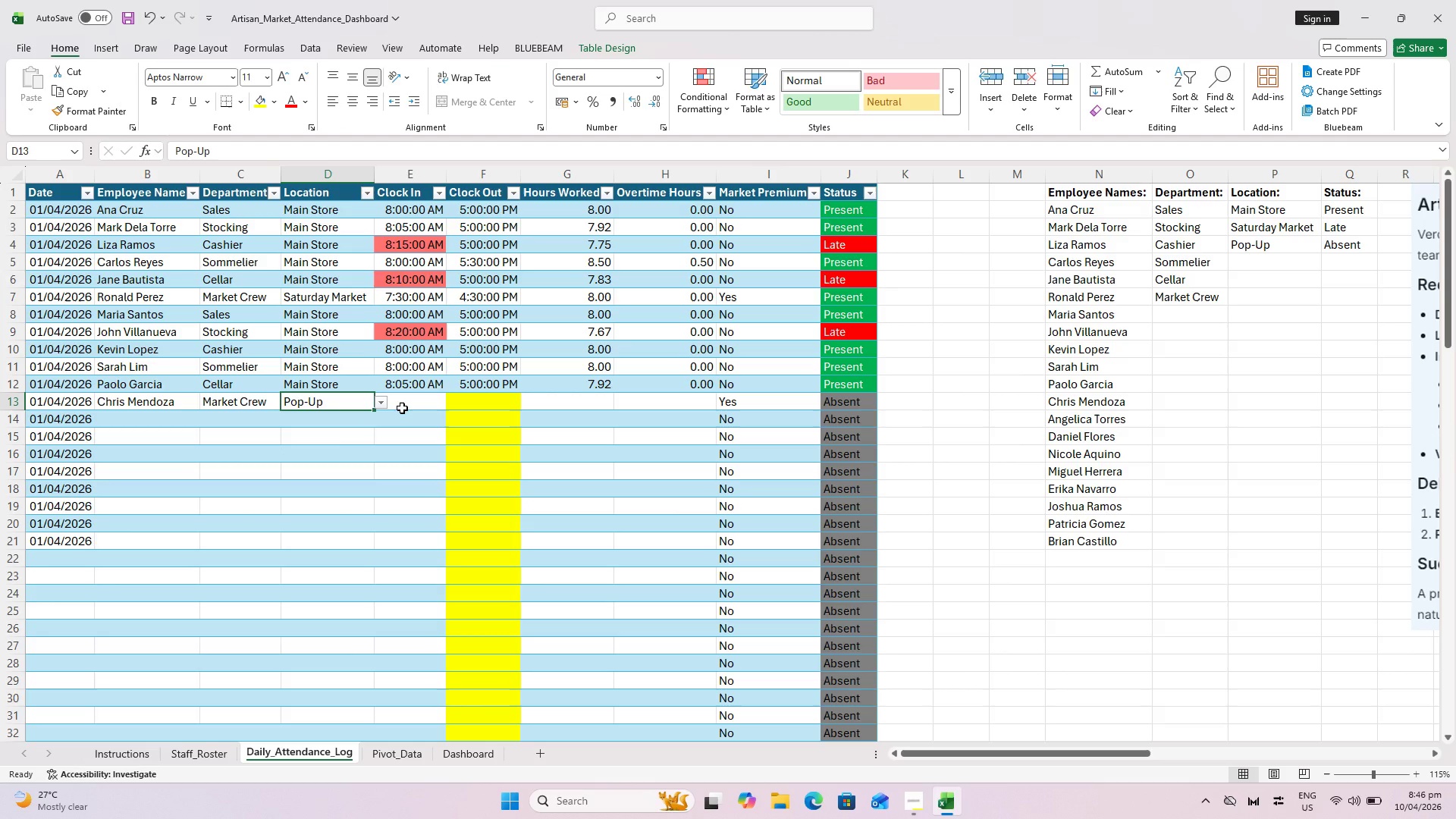 
left_click([413, 399])
 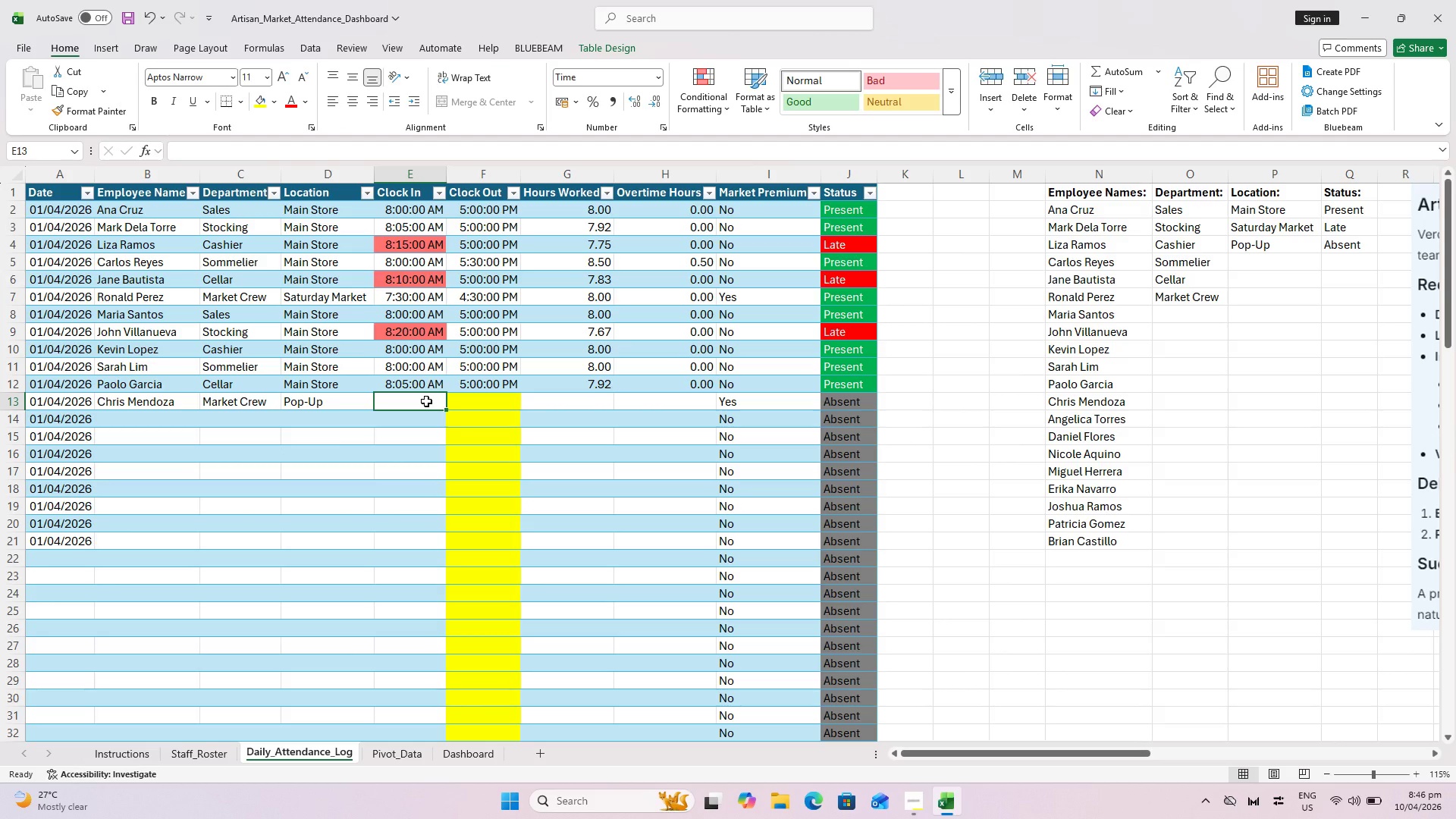 
type(9:00 Am)
key(Backspace)
type(M)
 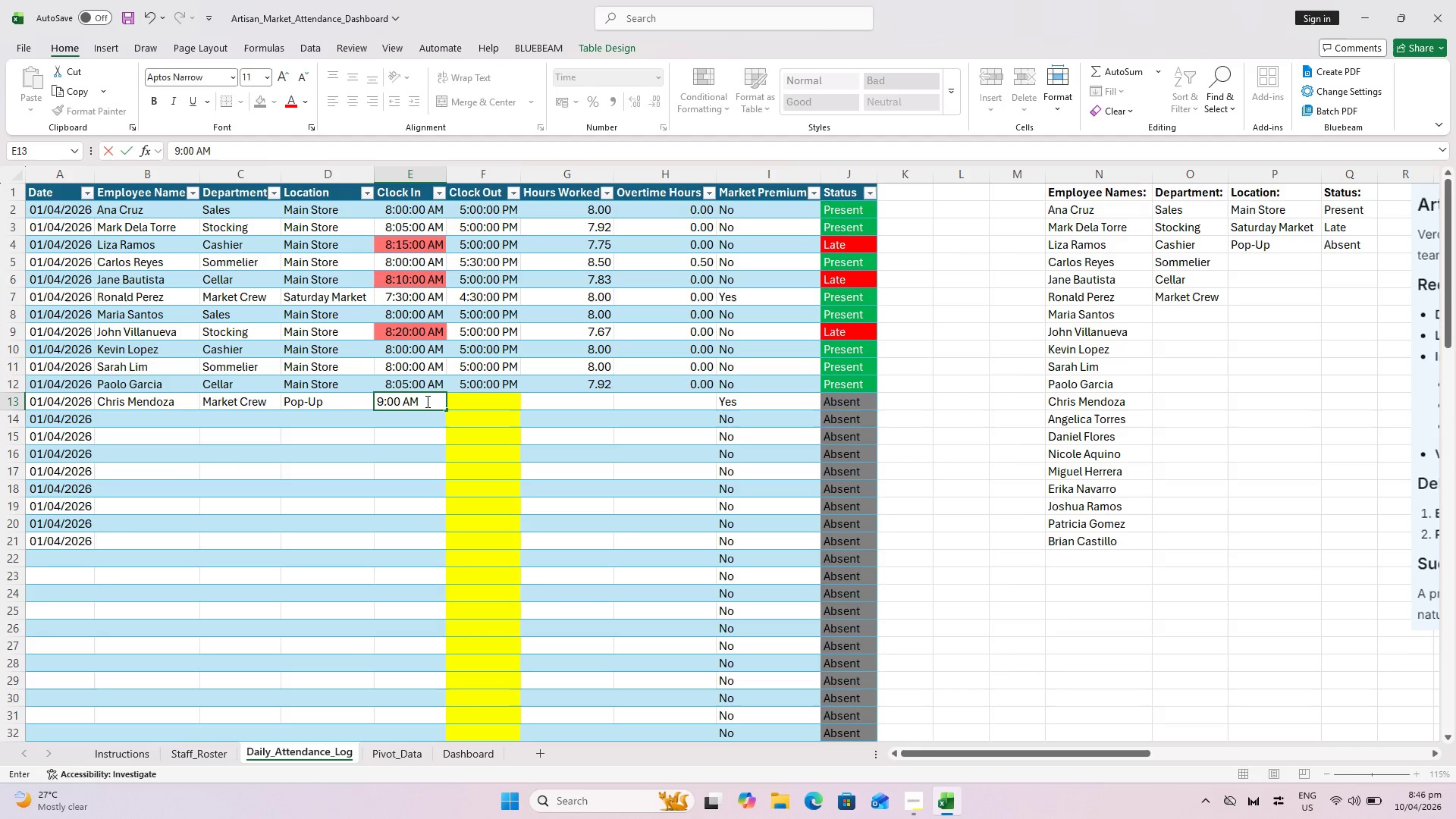 
key(ArrowRight)
 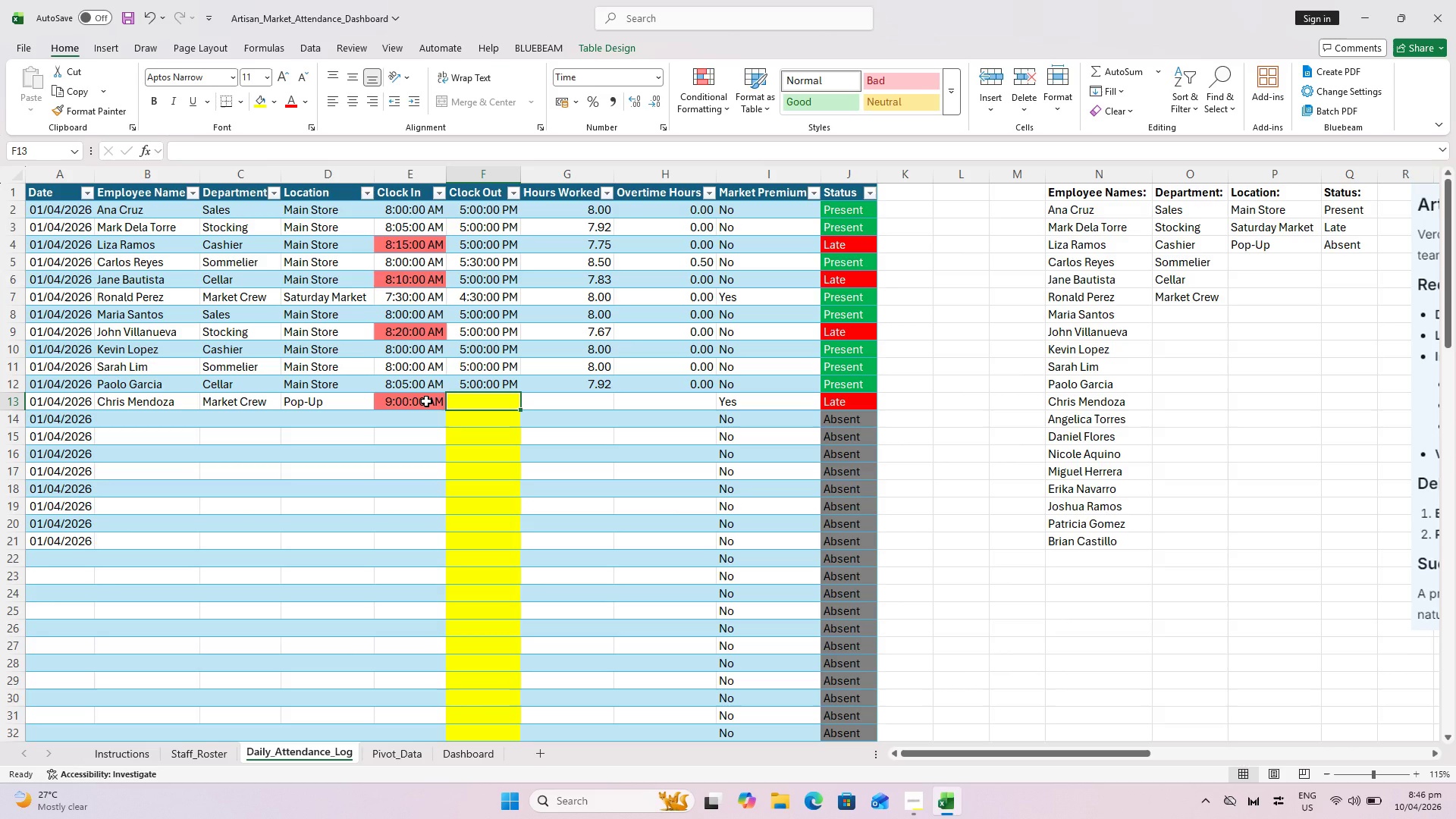 
type(6:00 PM)
 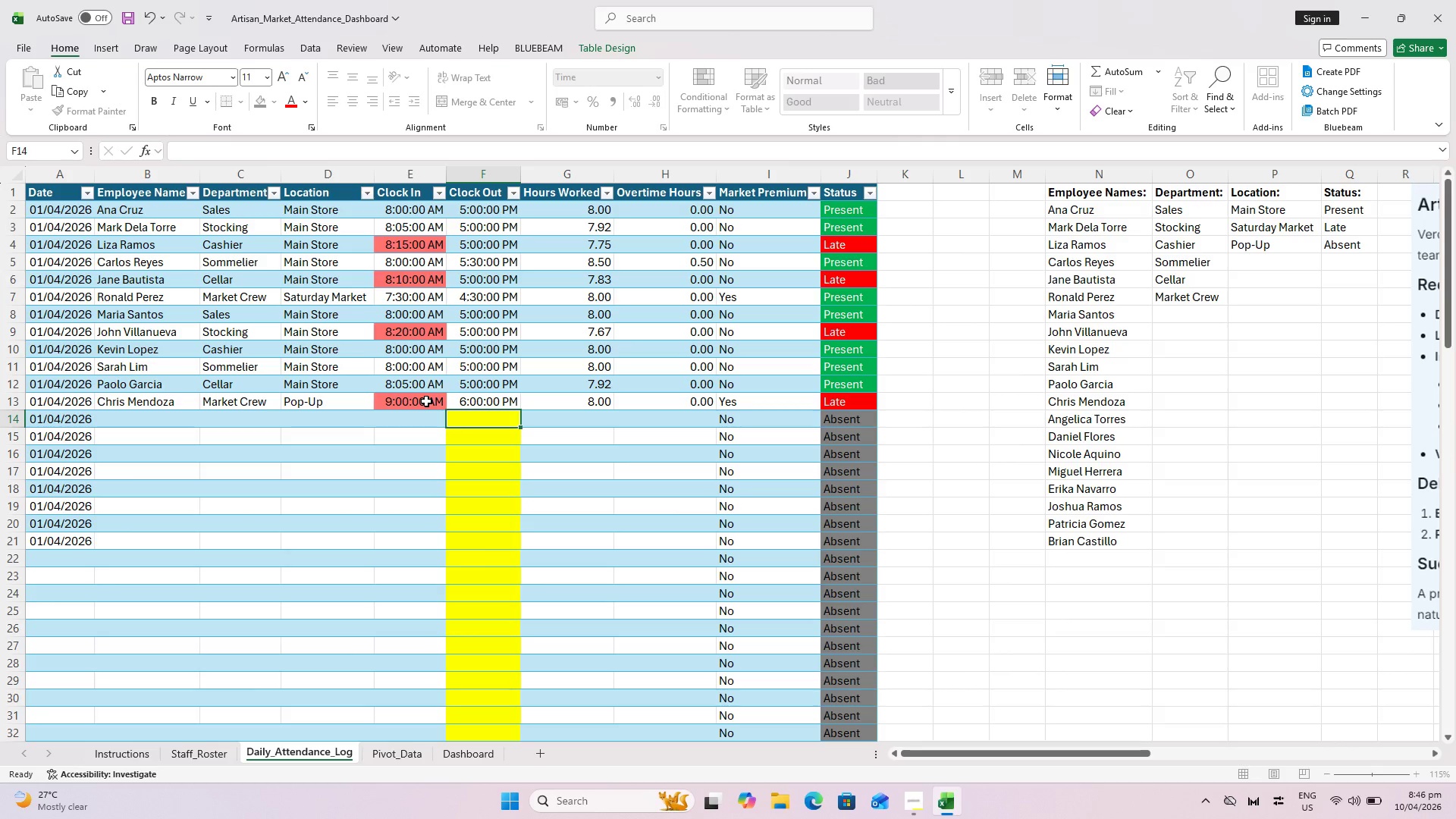 
 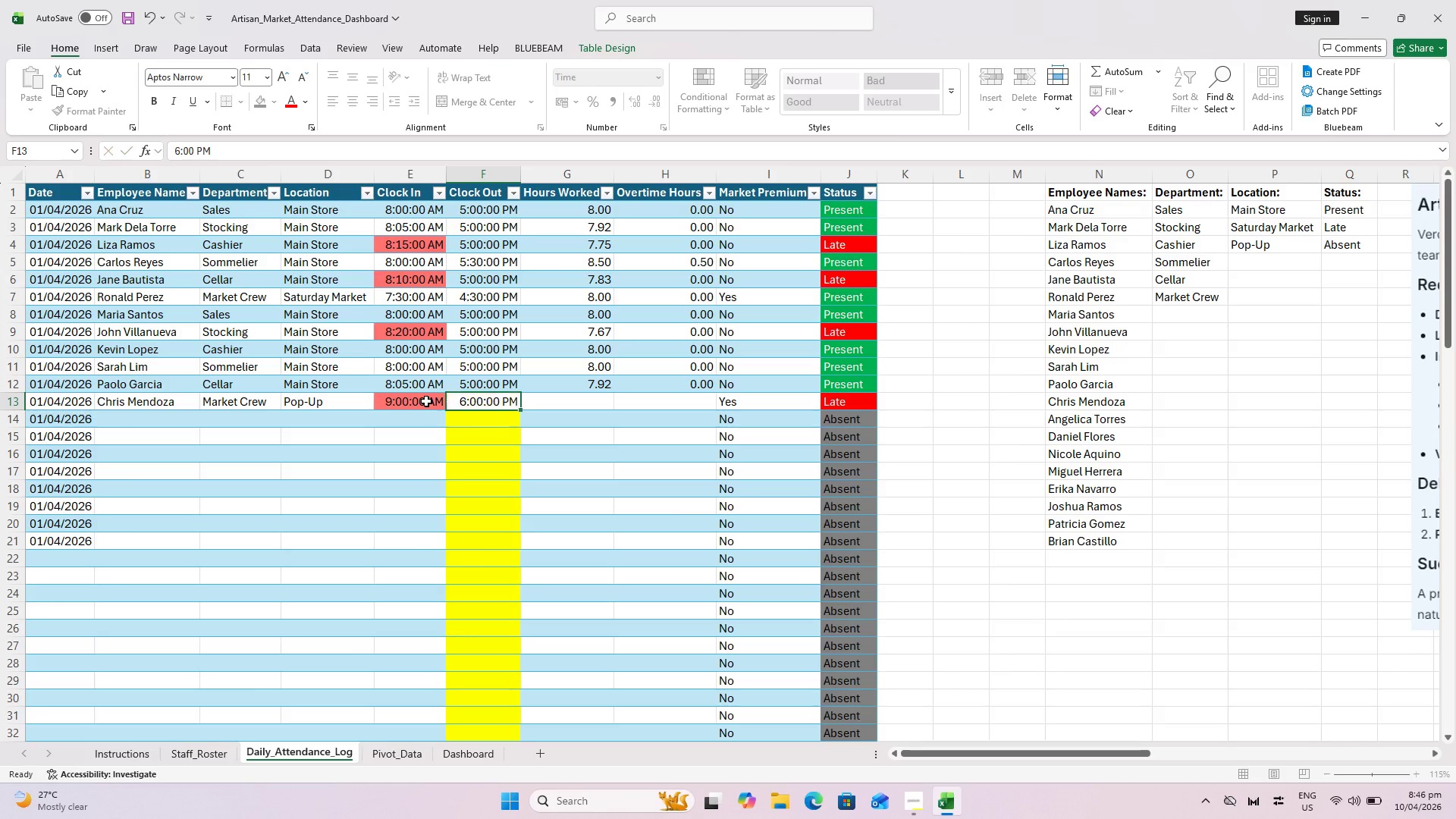 
key(Enter)
 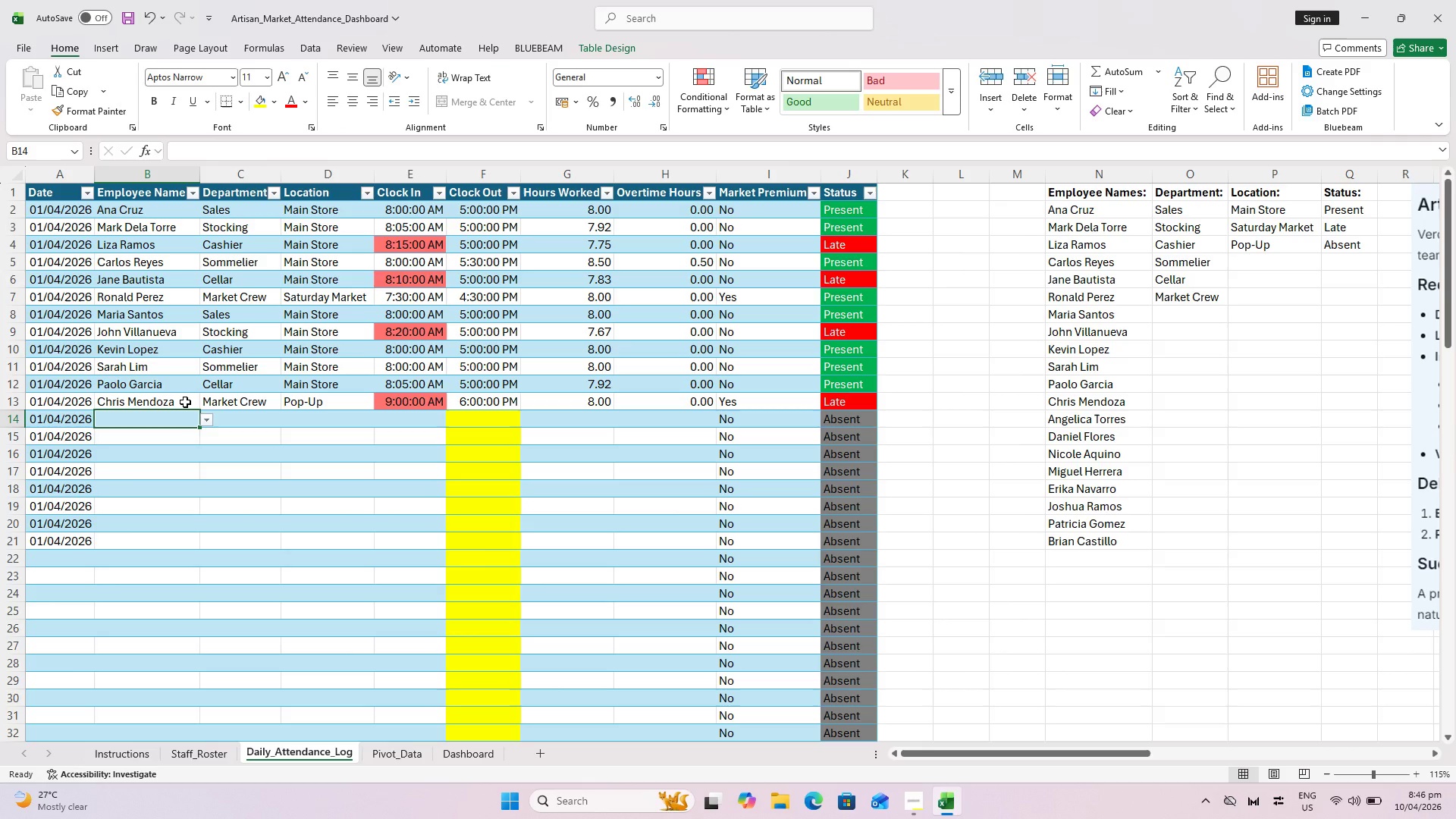 
wait(27.61)
 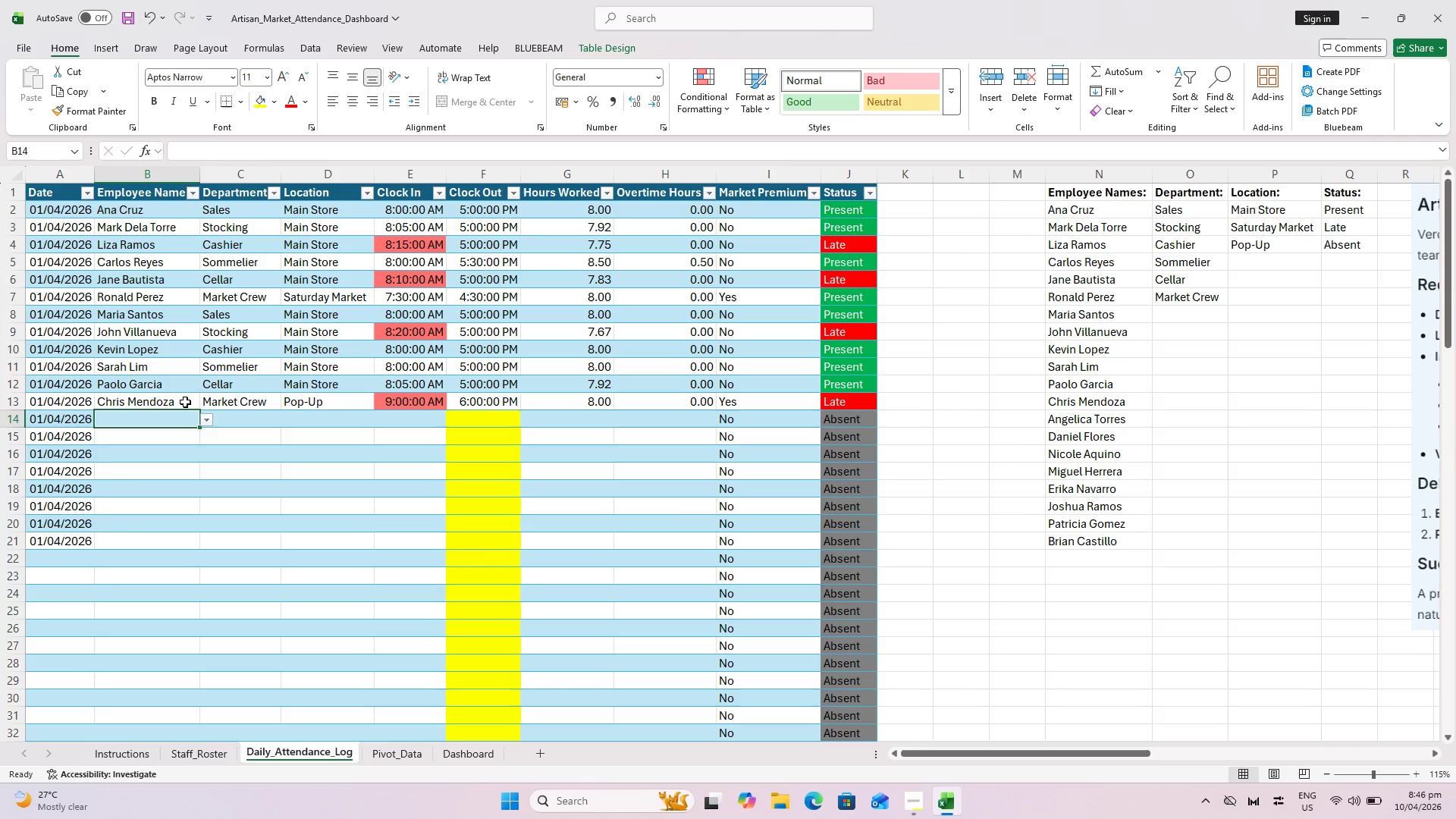 
left_click([210, 422])
 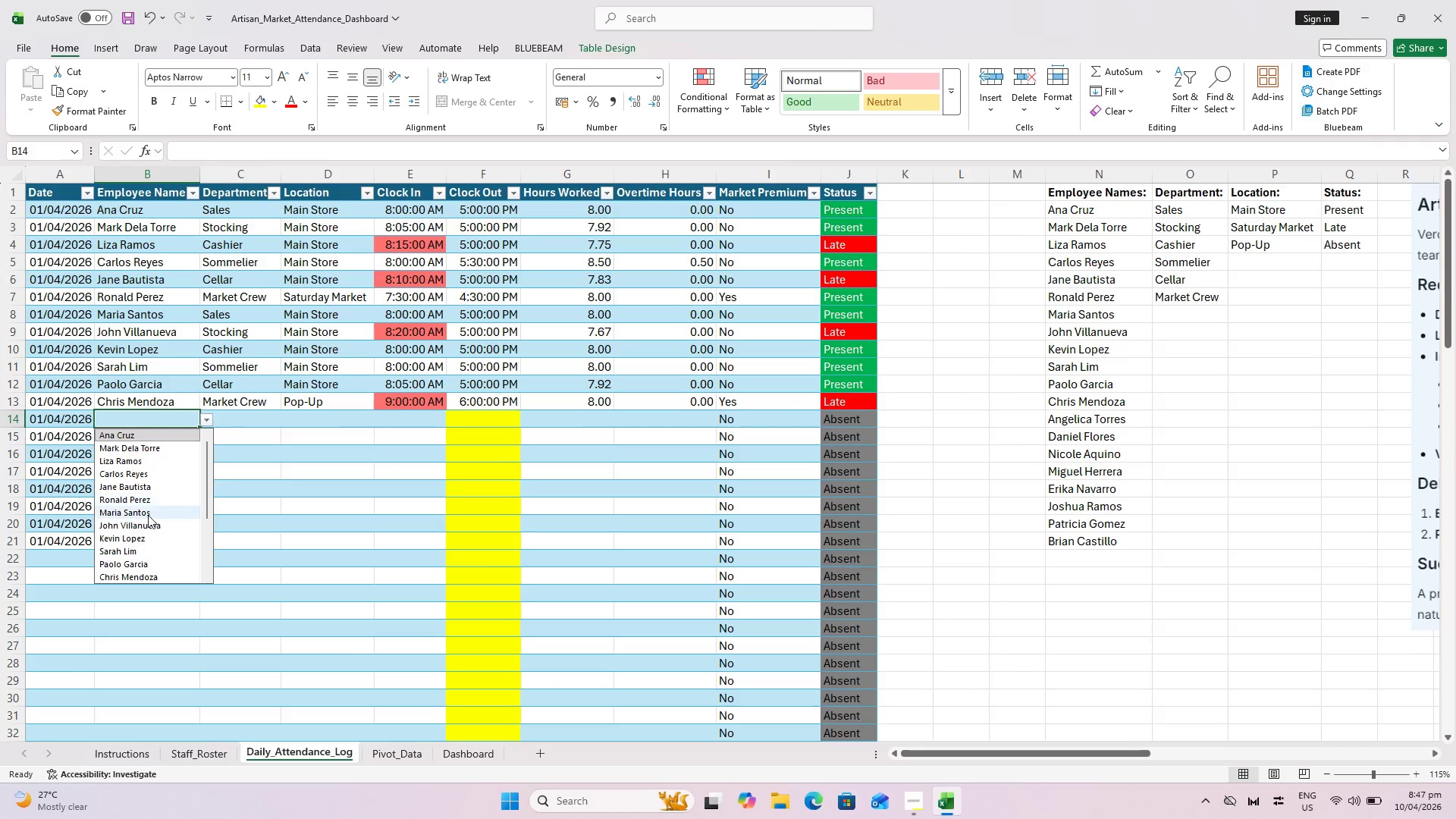 
scroll: coordinate [148, 515], scroll_direction: down, amount: 1.0
 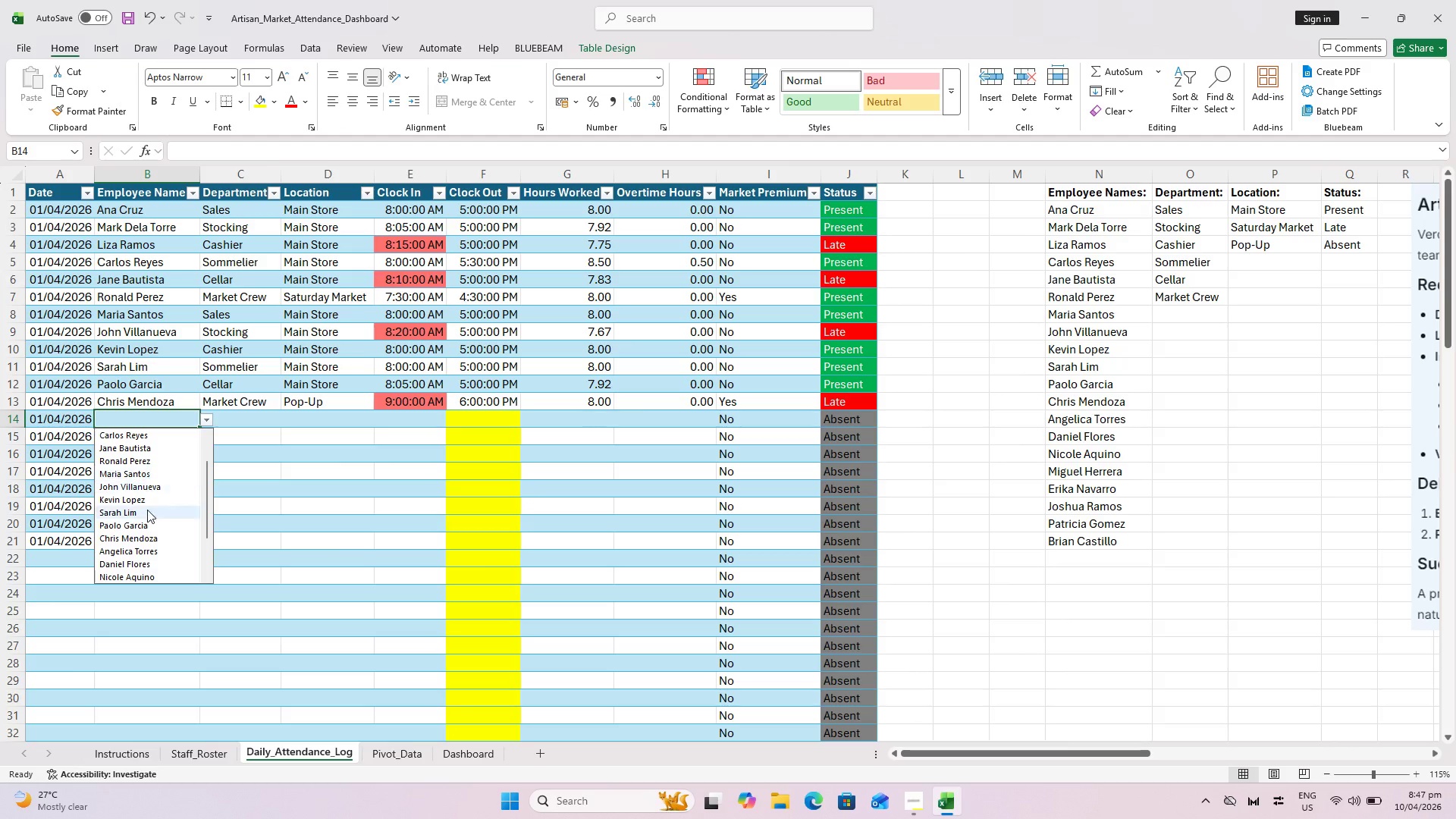 
left_click_drag(start_coordinate=[149, 541], to_coordinate=[154, 551])
 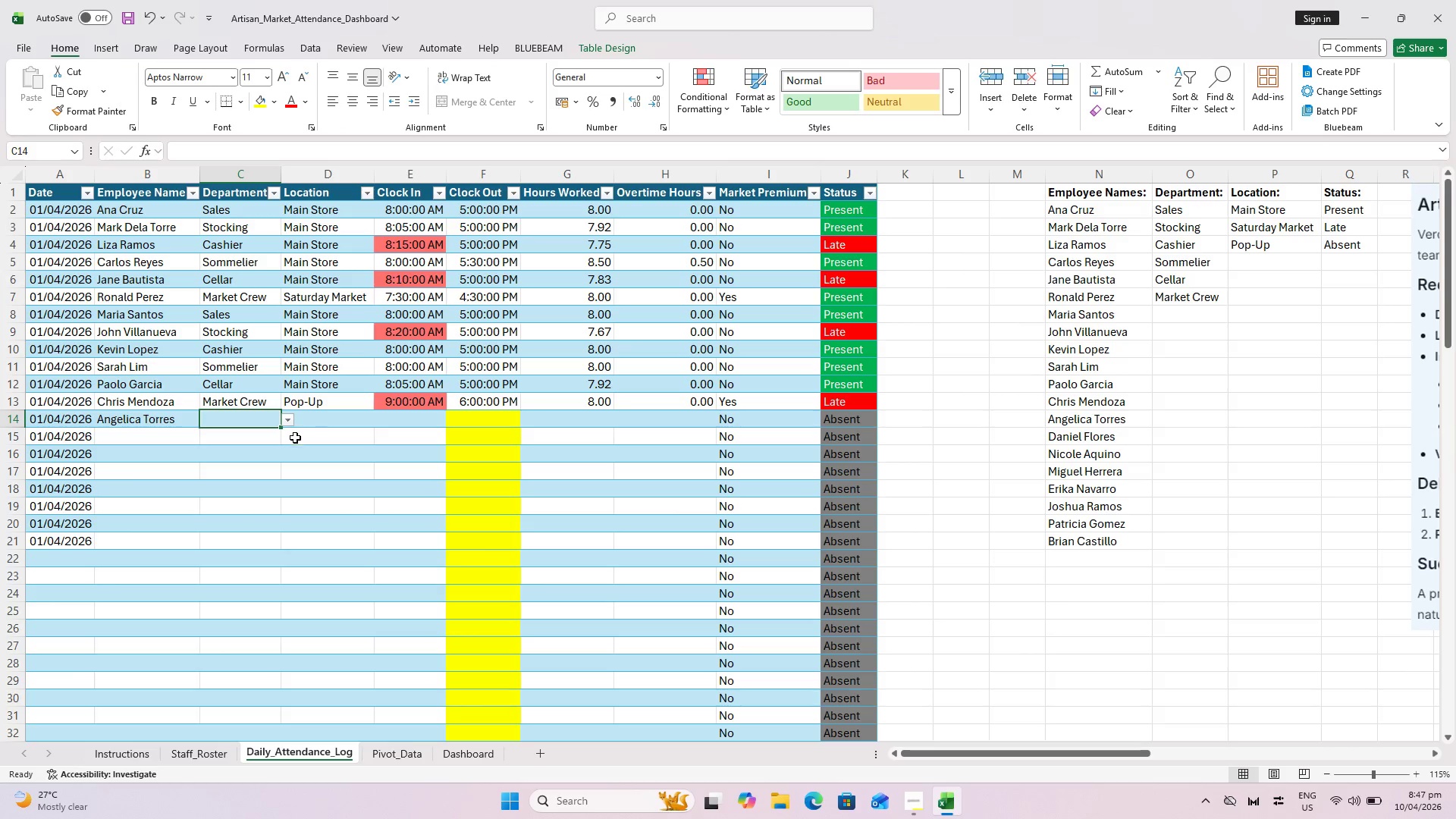 
wait(36.73)
 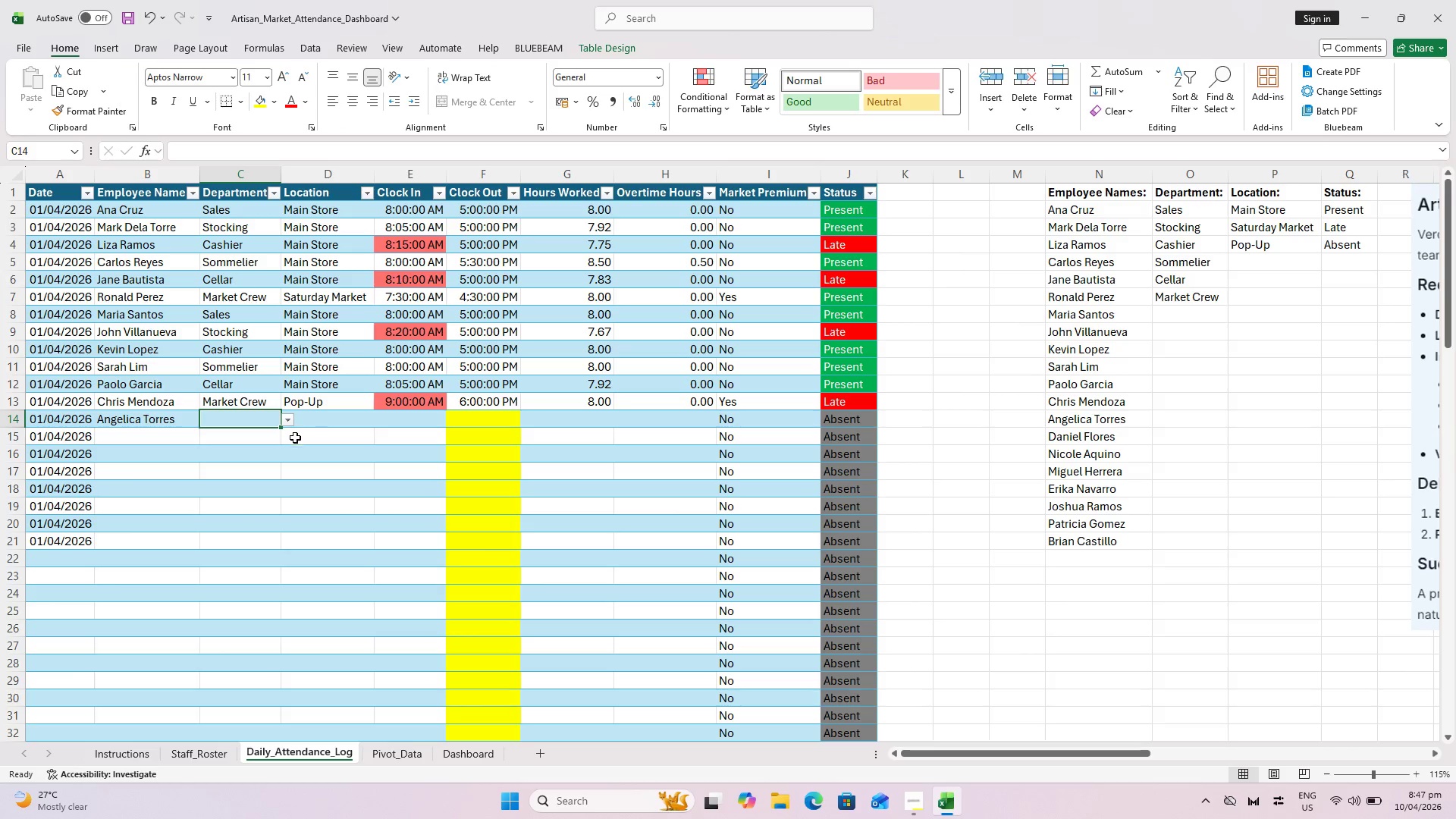 
double_click([267, 434])
 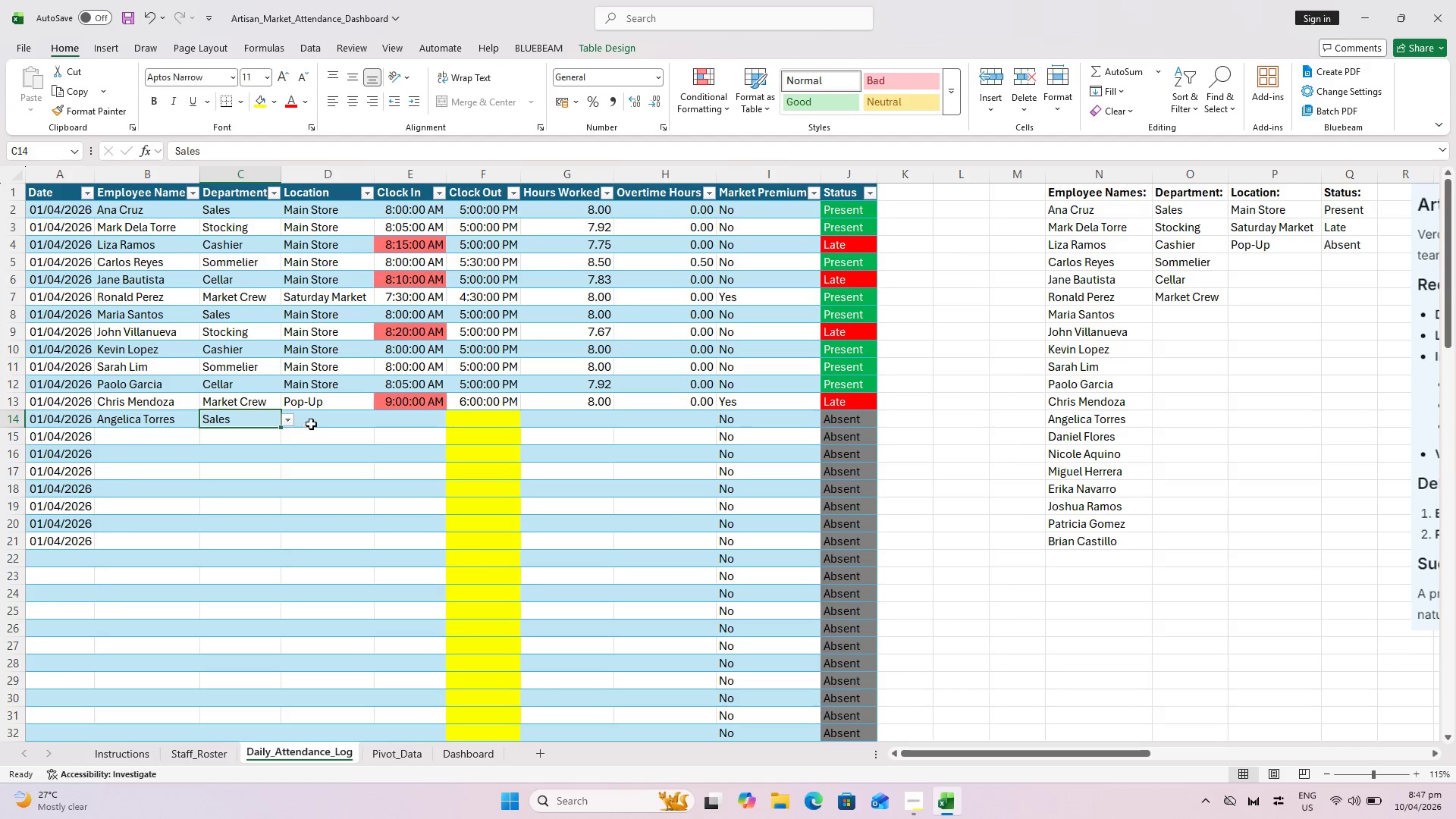 
left_click([311, 424])
 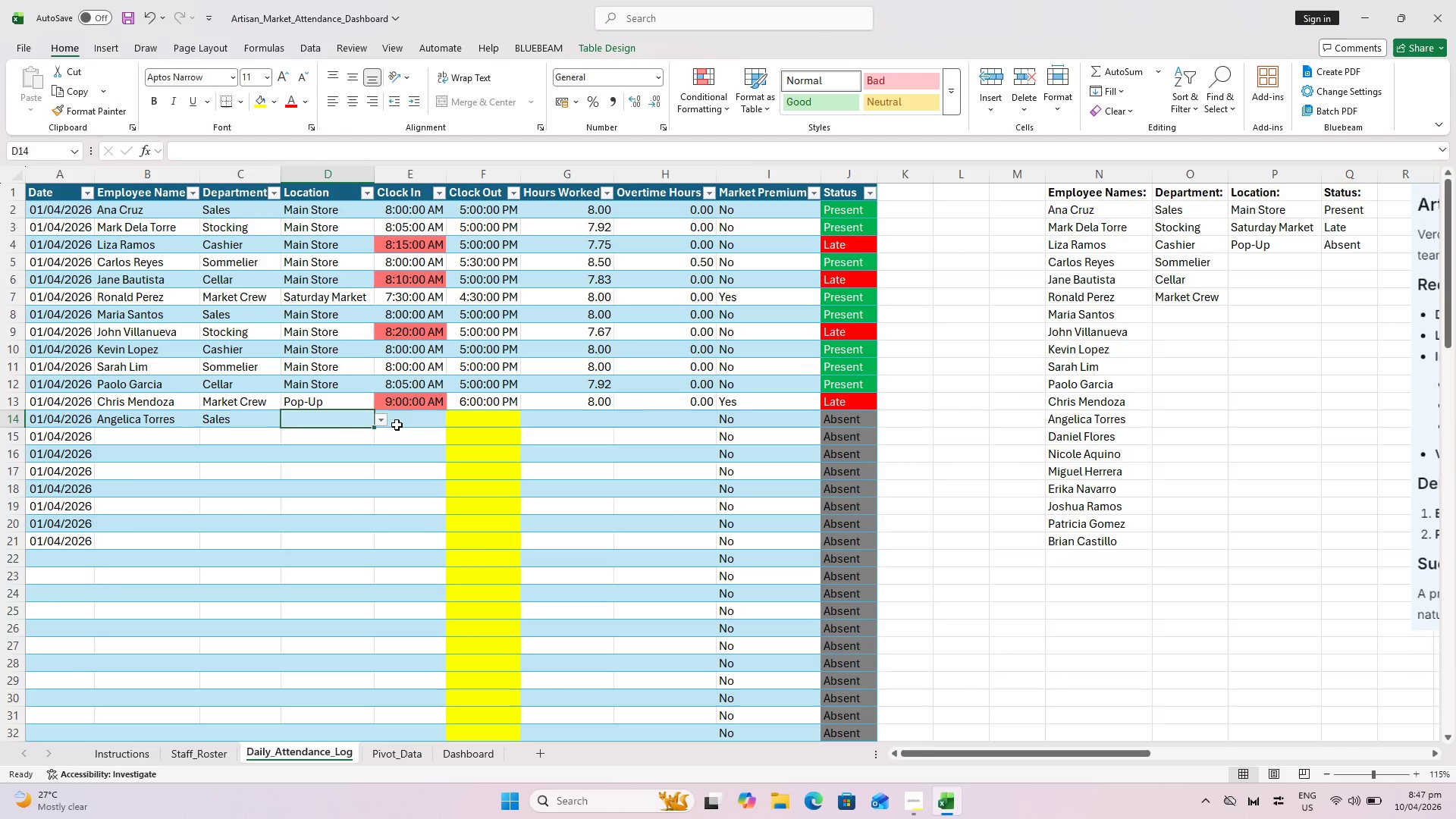 
left_click([382, 424])
 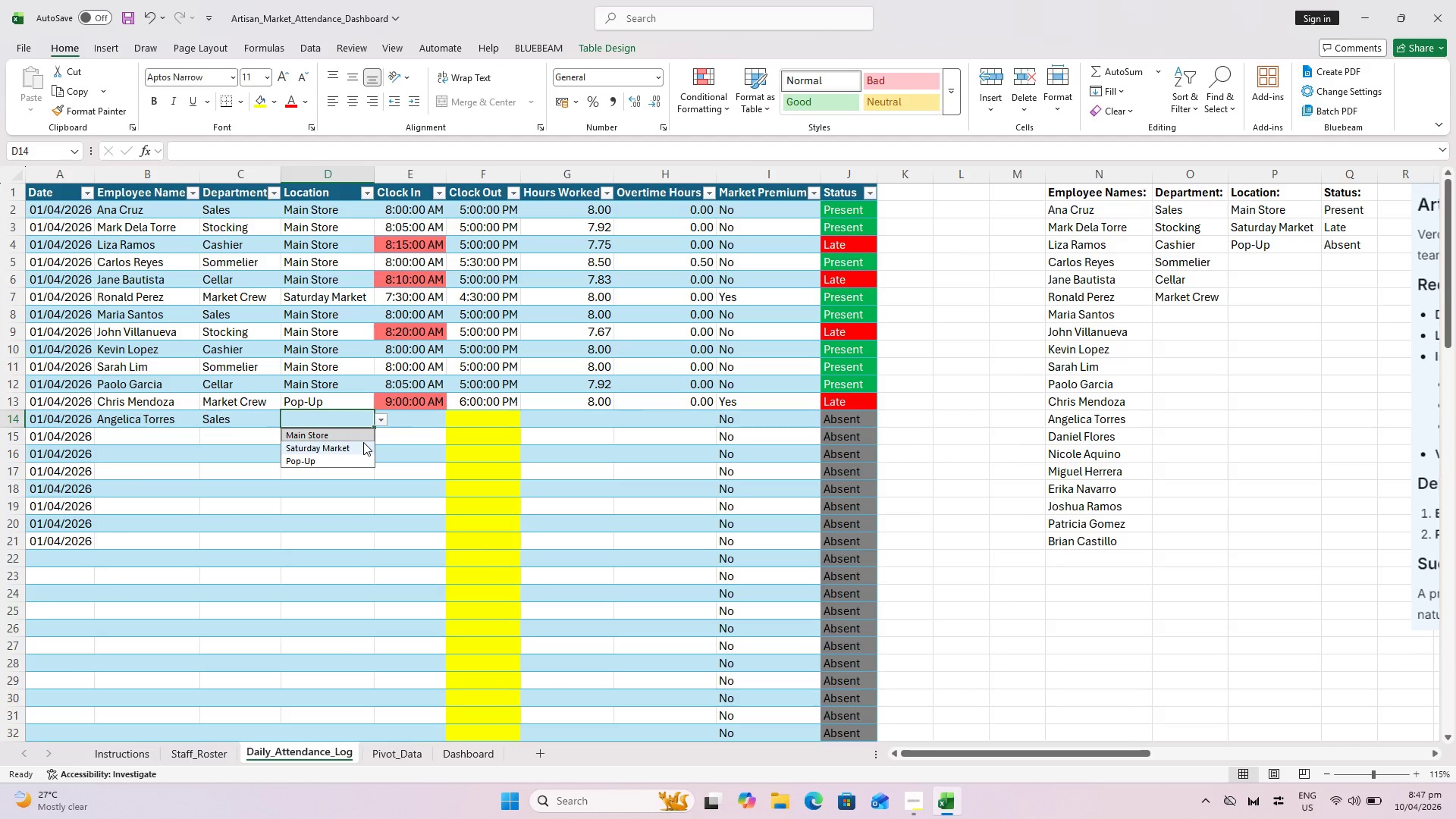 
left_click([362, 440])
 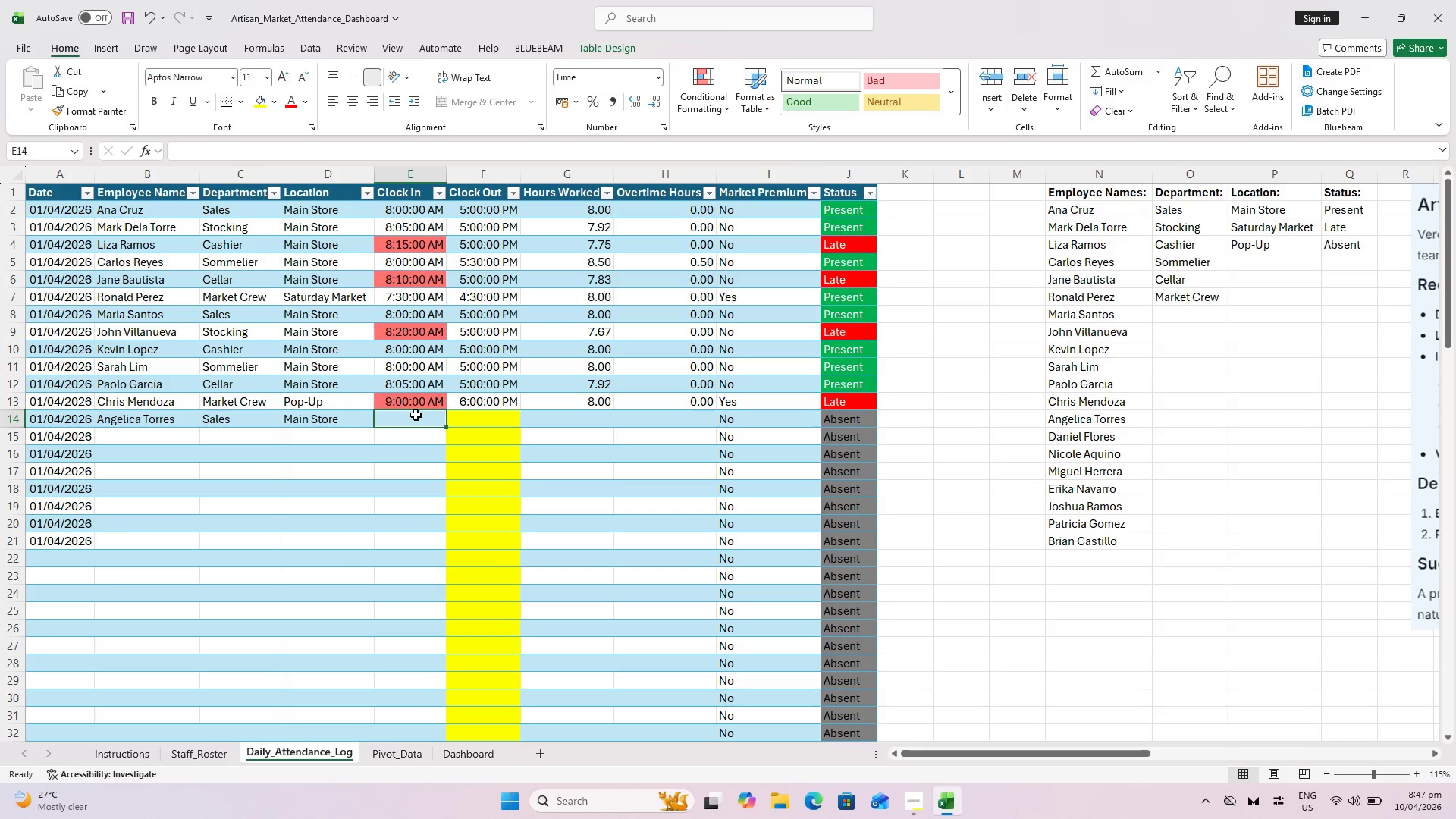 
wait(5.5)
 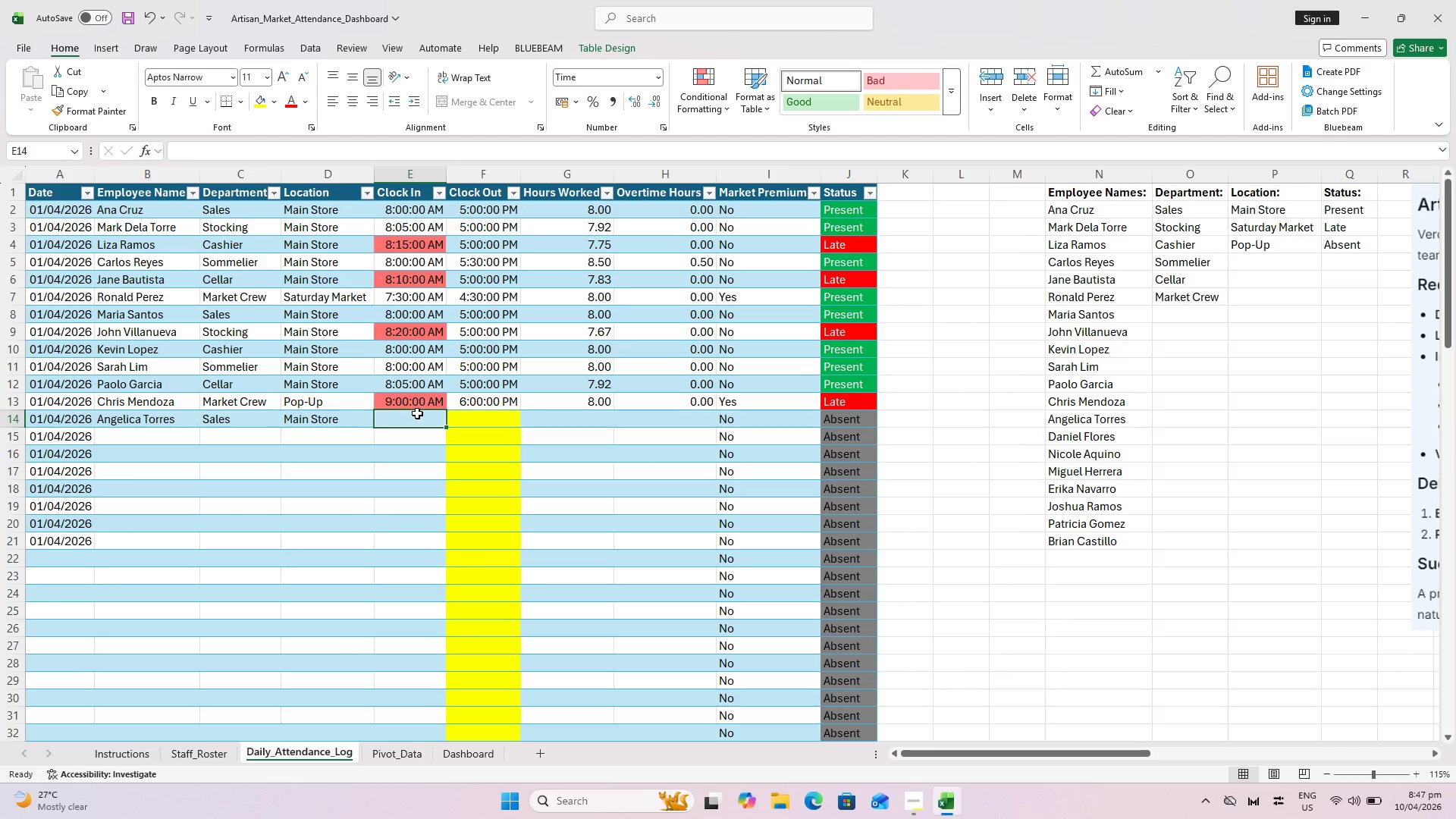 
type(8:00 Am)
key(Backspace)
type(M)
 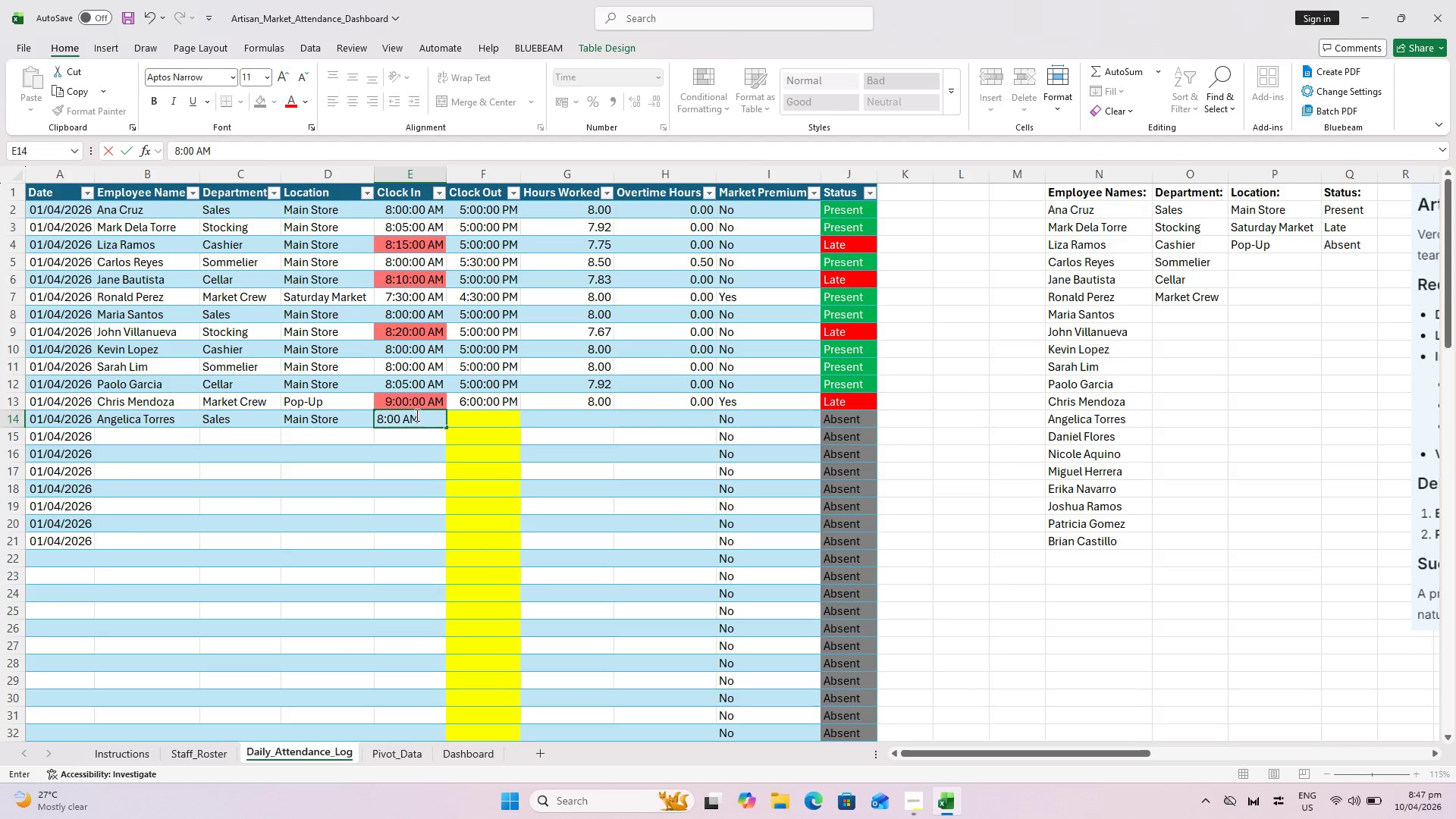 
key(ArrowRight)
 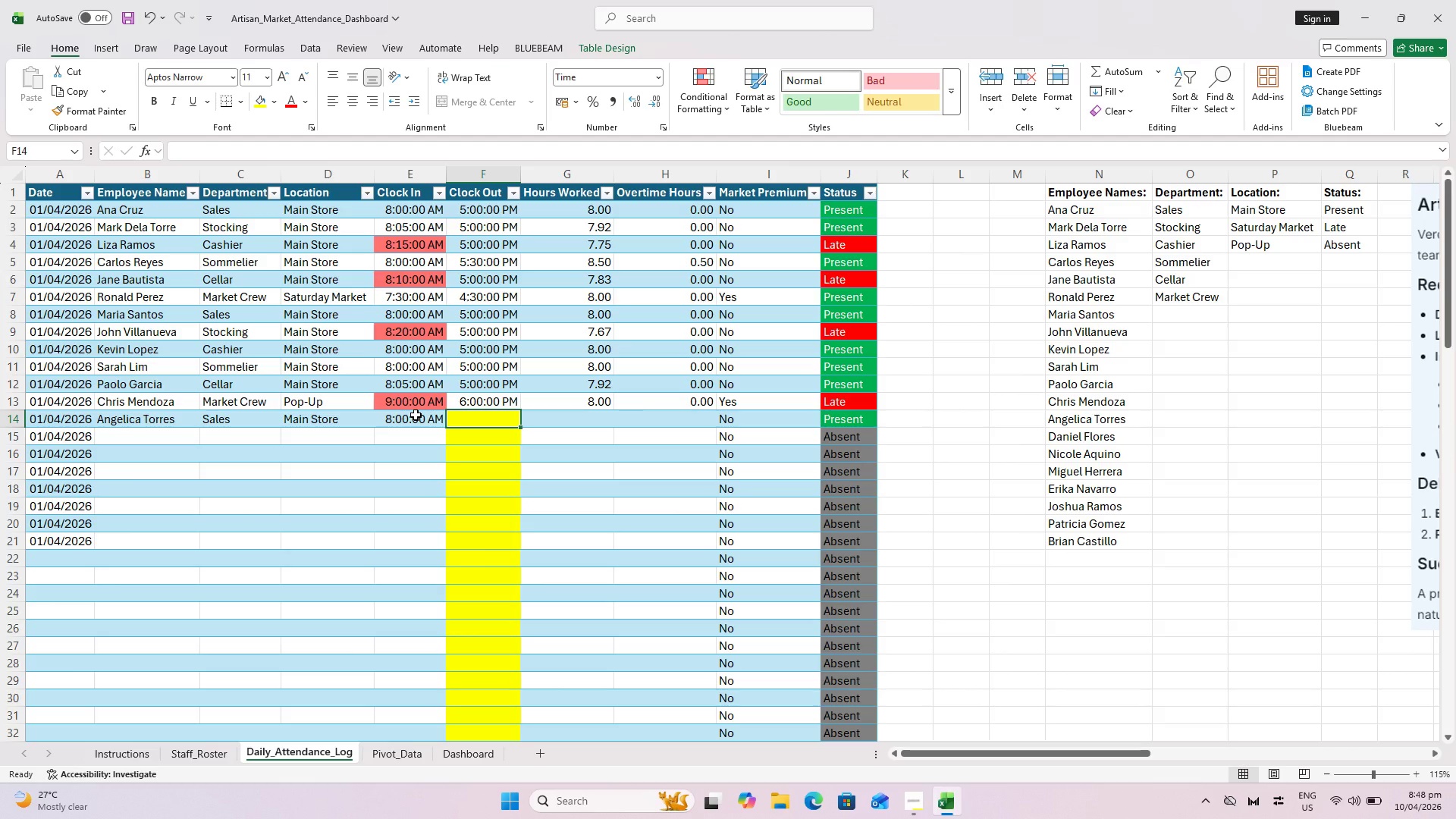 
hold_key(key=ShiftLeft, duration=0.42)
 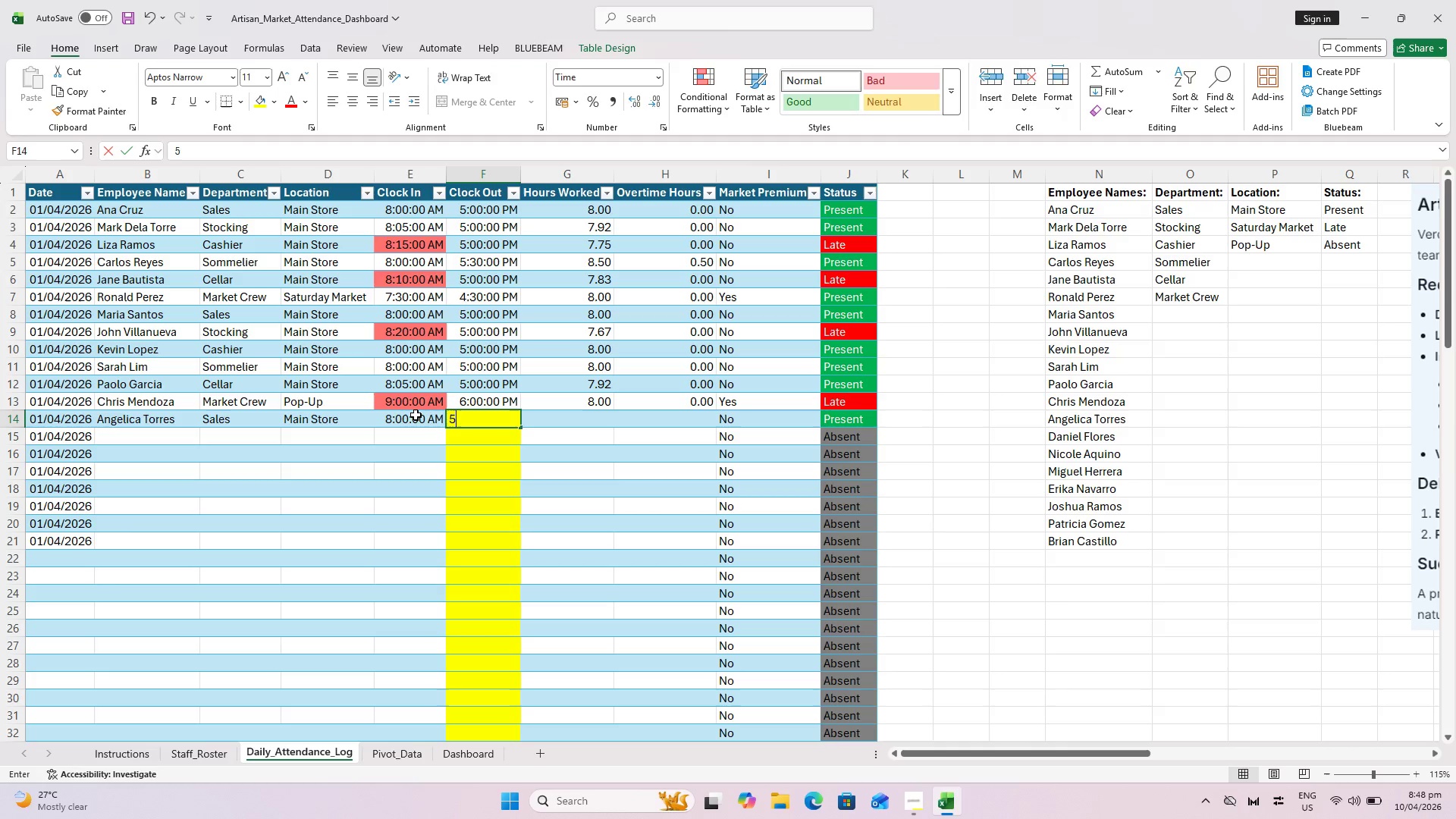 
type(5:00 PM)
 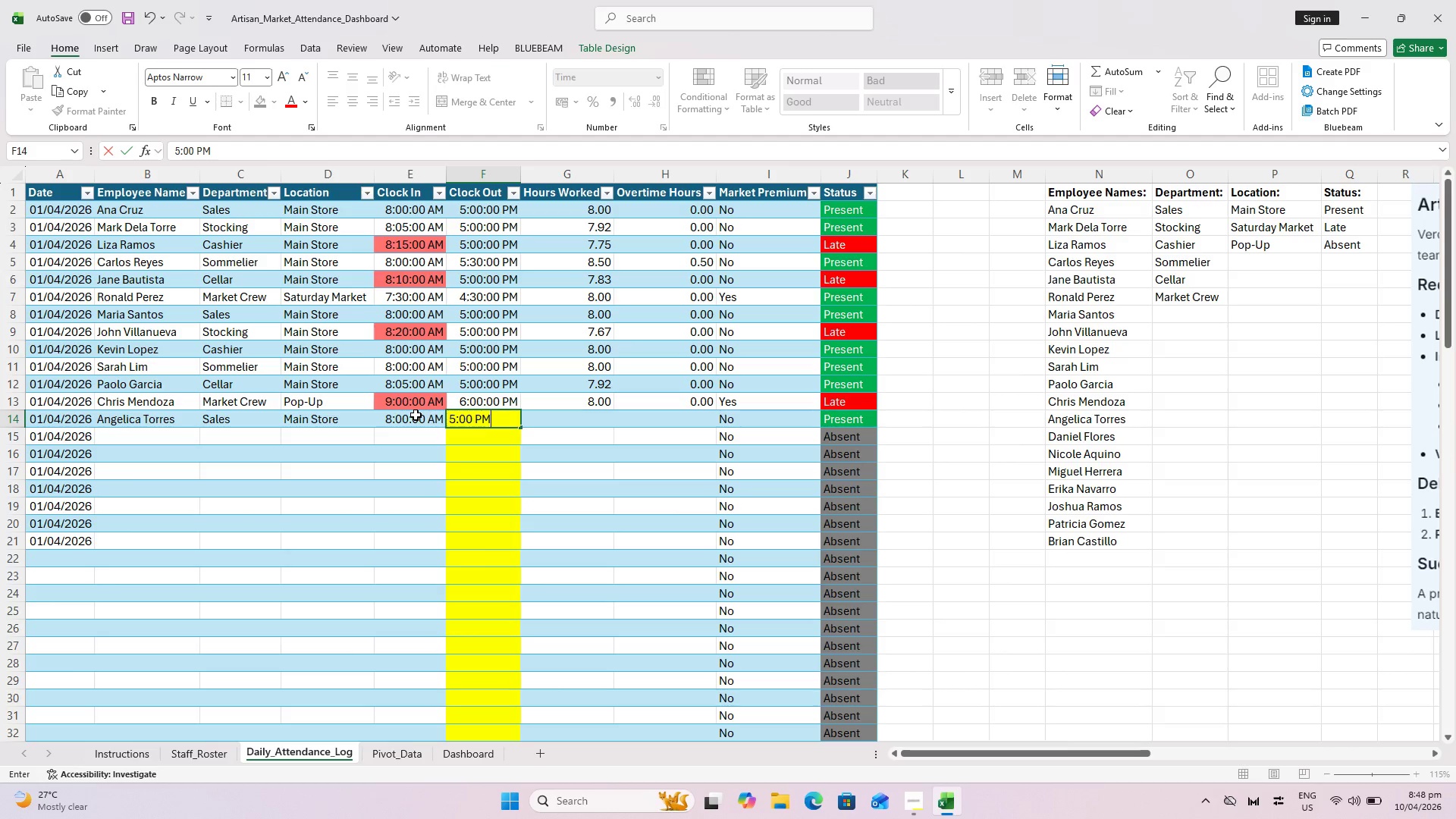 
key(Enter)
 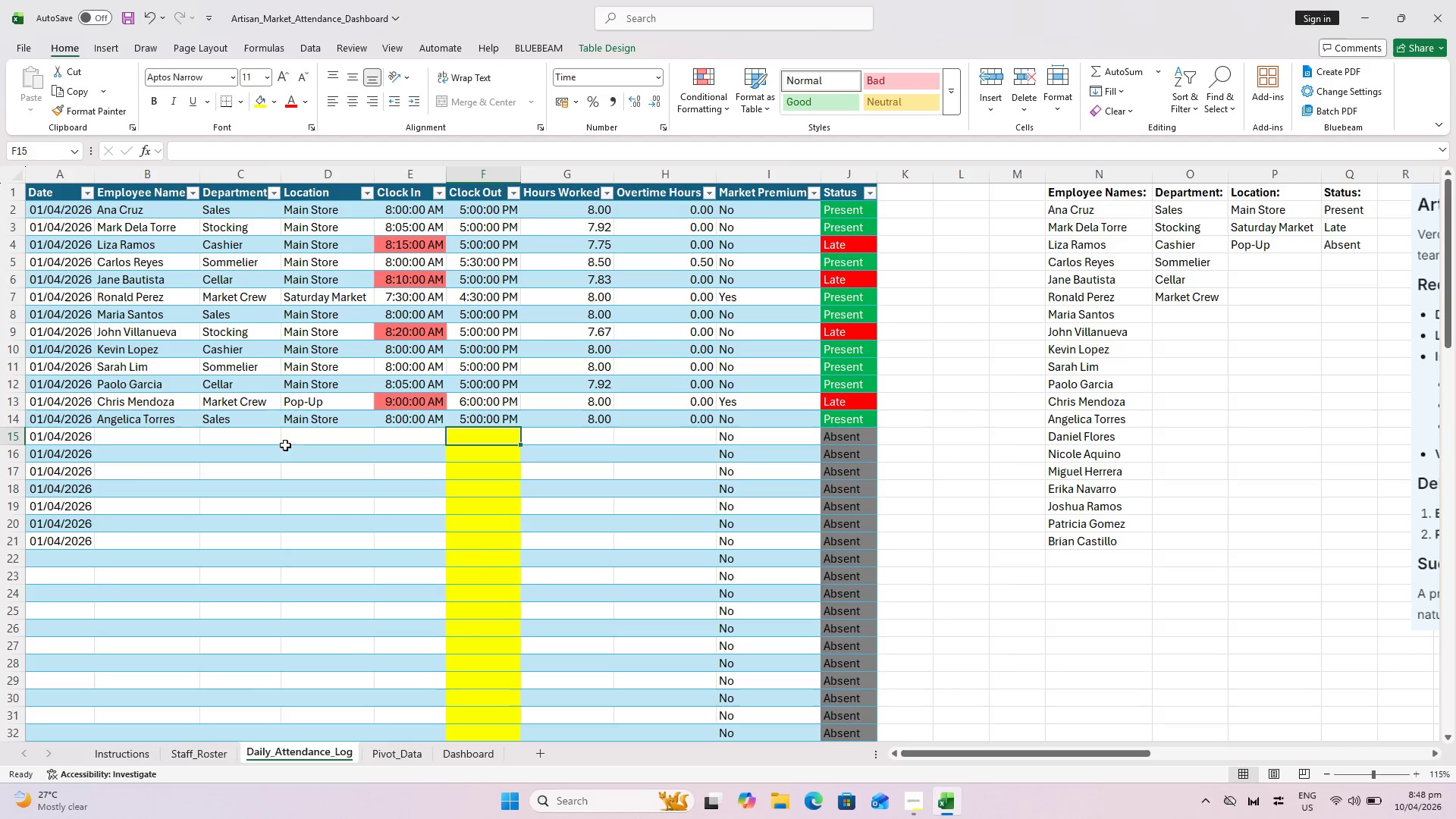 
left_click([162, 432])
 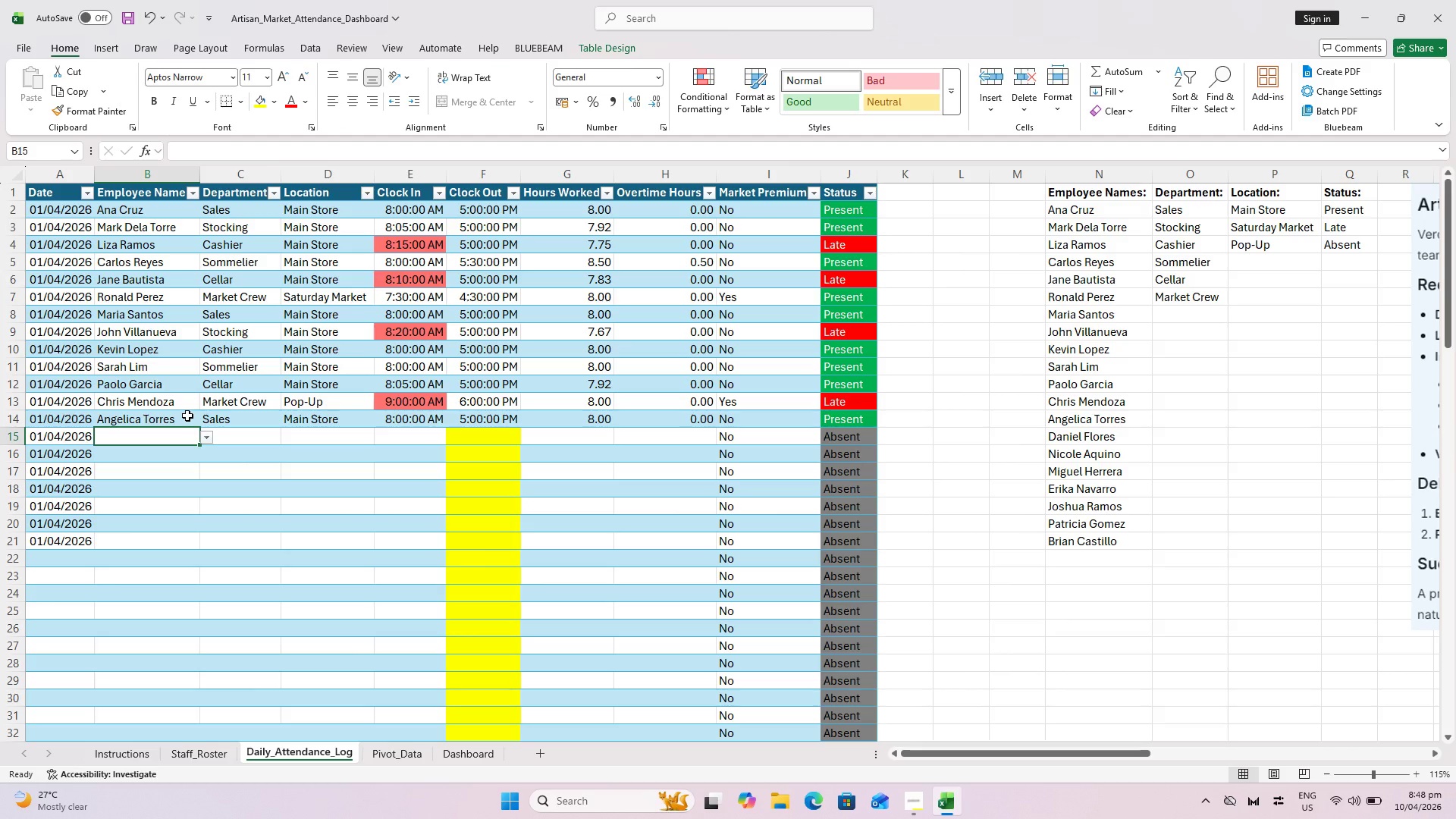 
wait(12.95)
 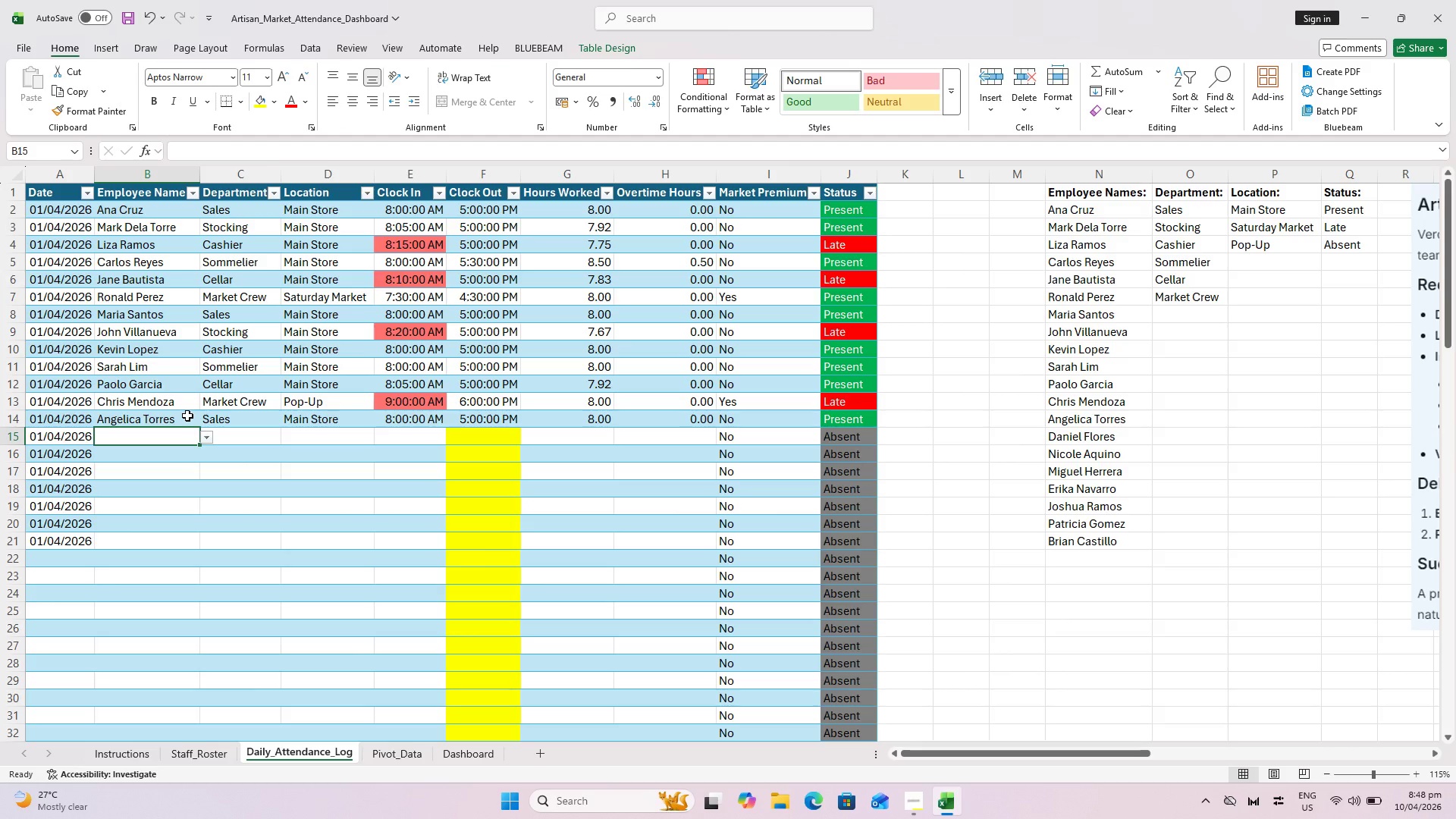 
left_click([210, 438])
 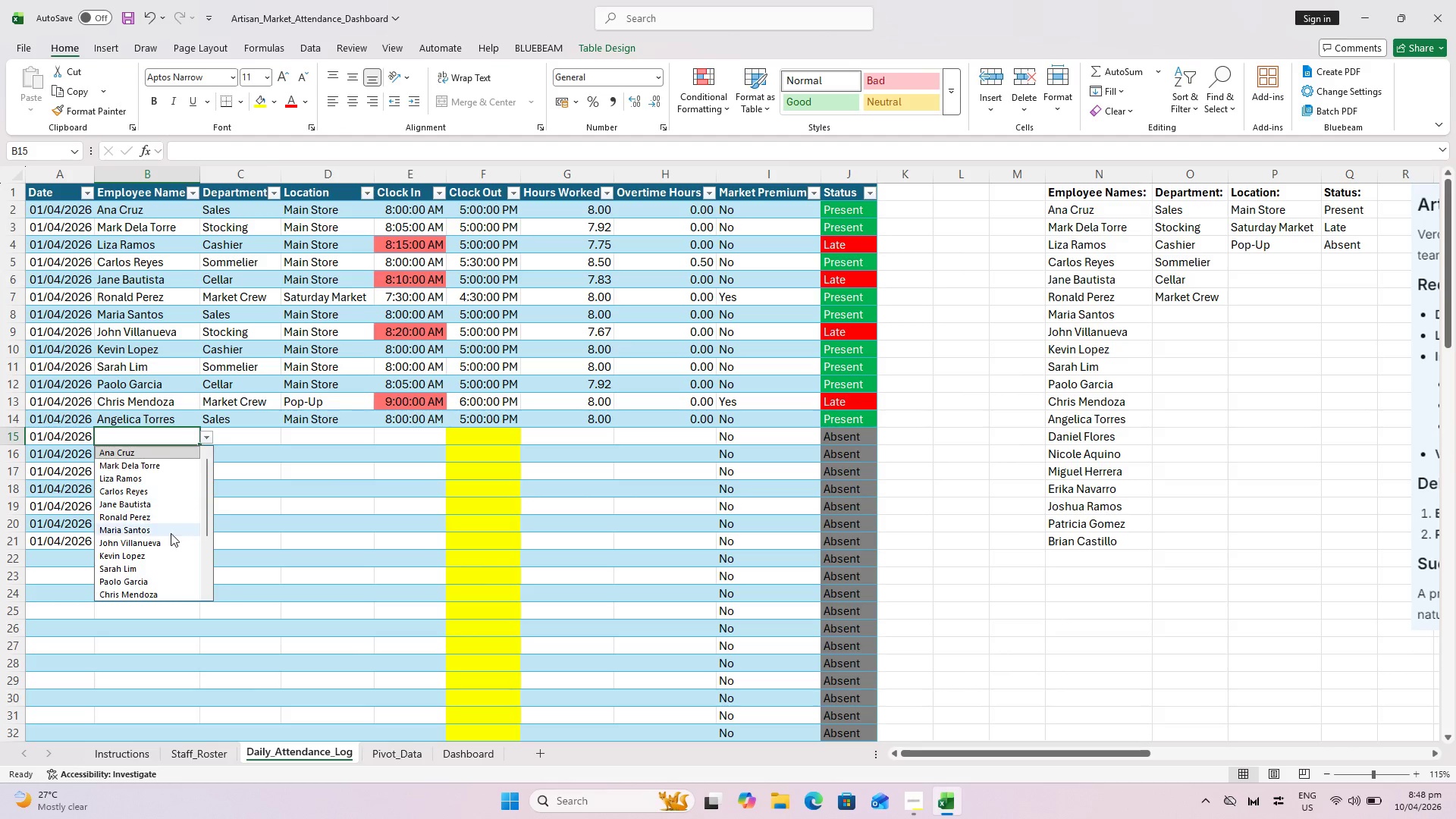 
scroll: coordinate [171, 535], scroll_direction: down, amount: 1.0
 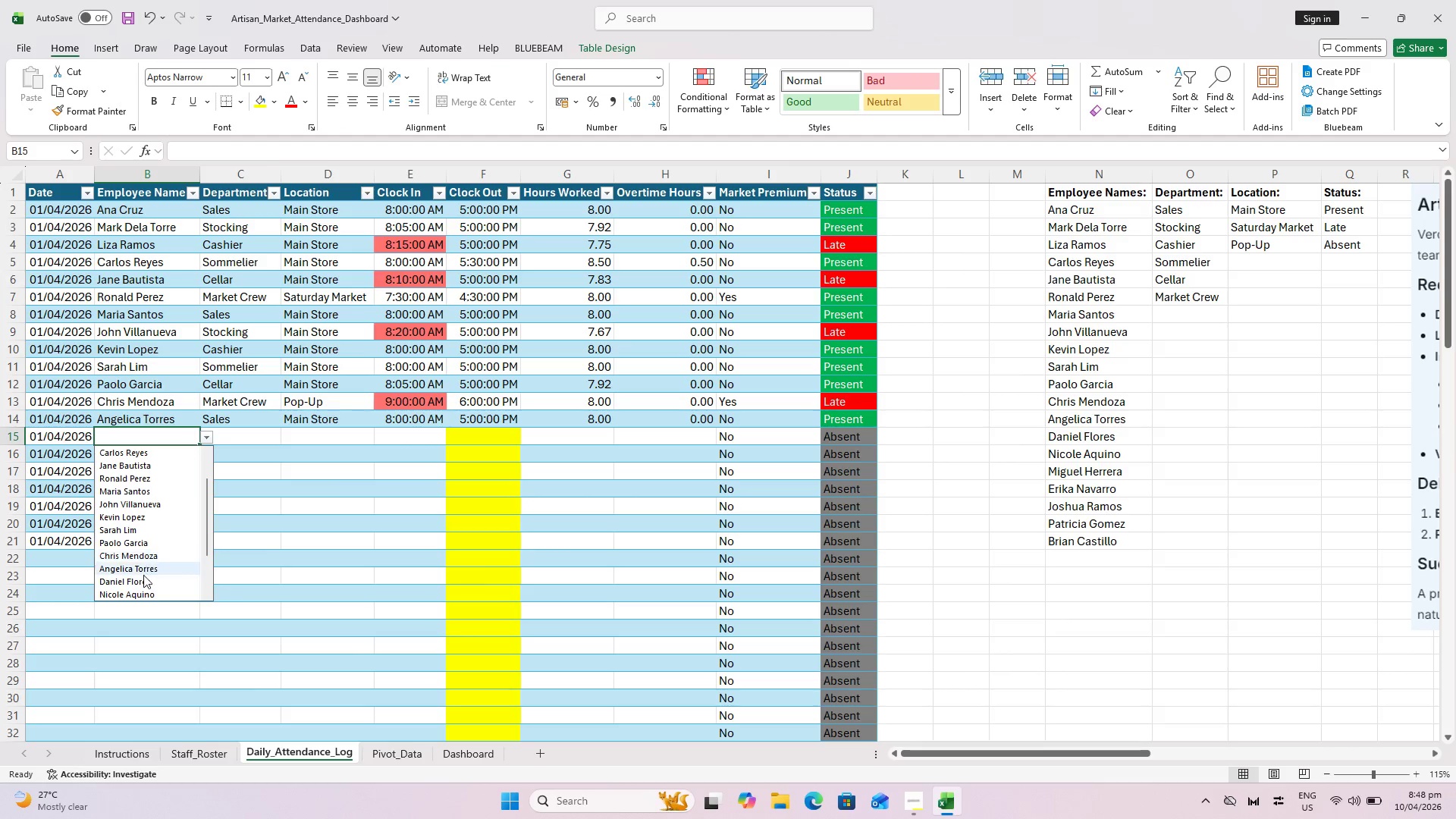 
left_click([143, 576])
 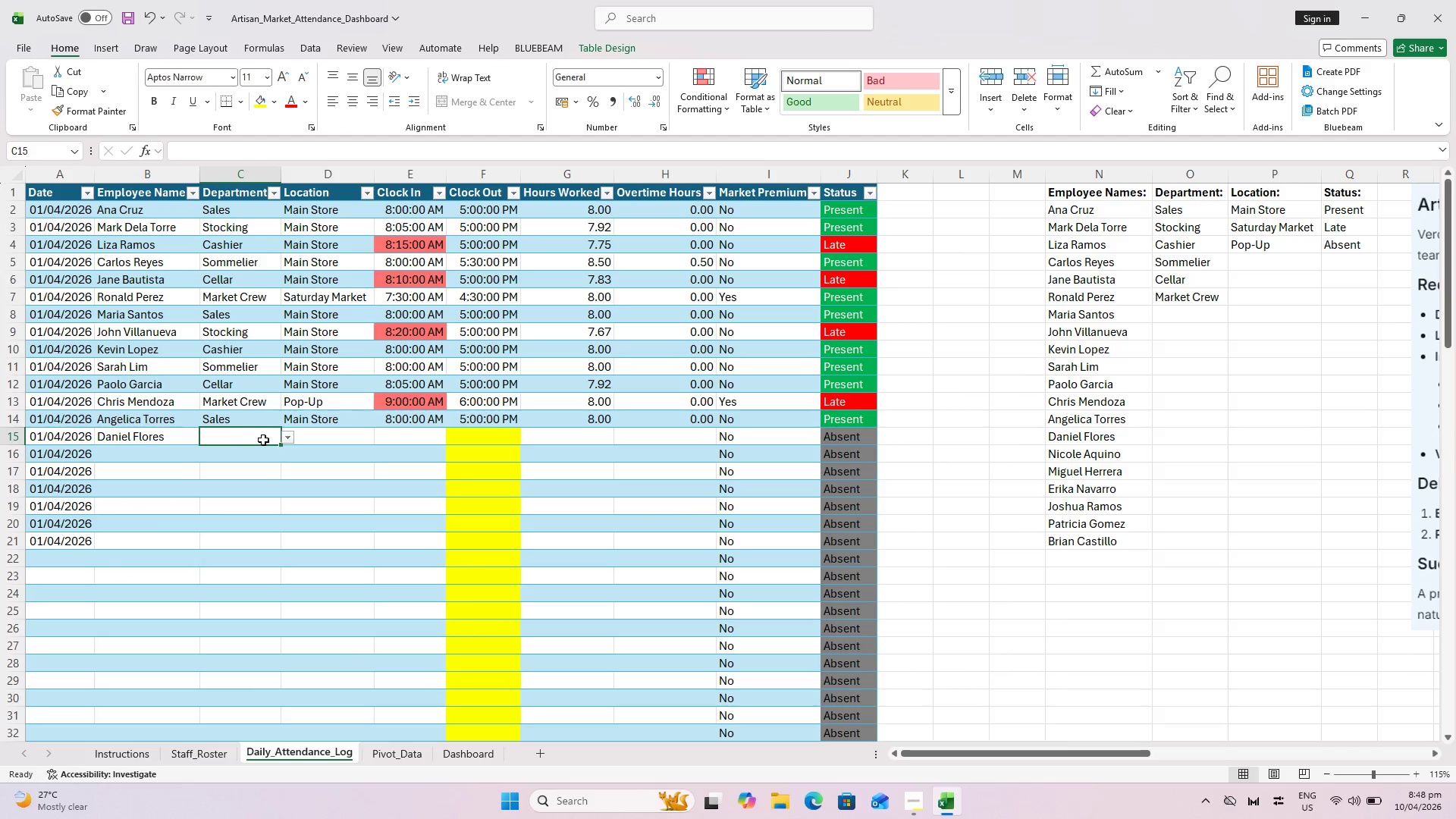 
left_click([290, 440])
 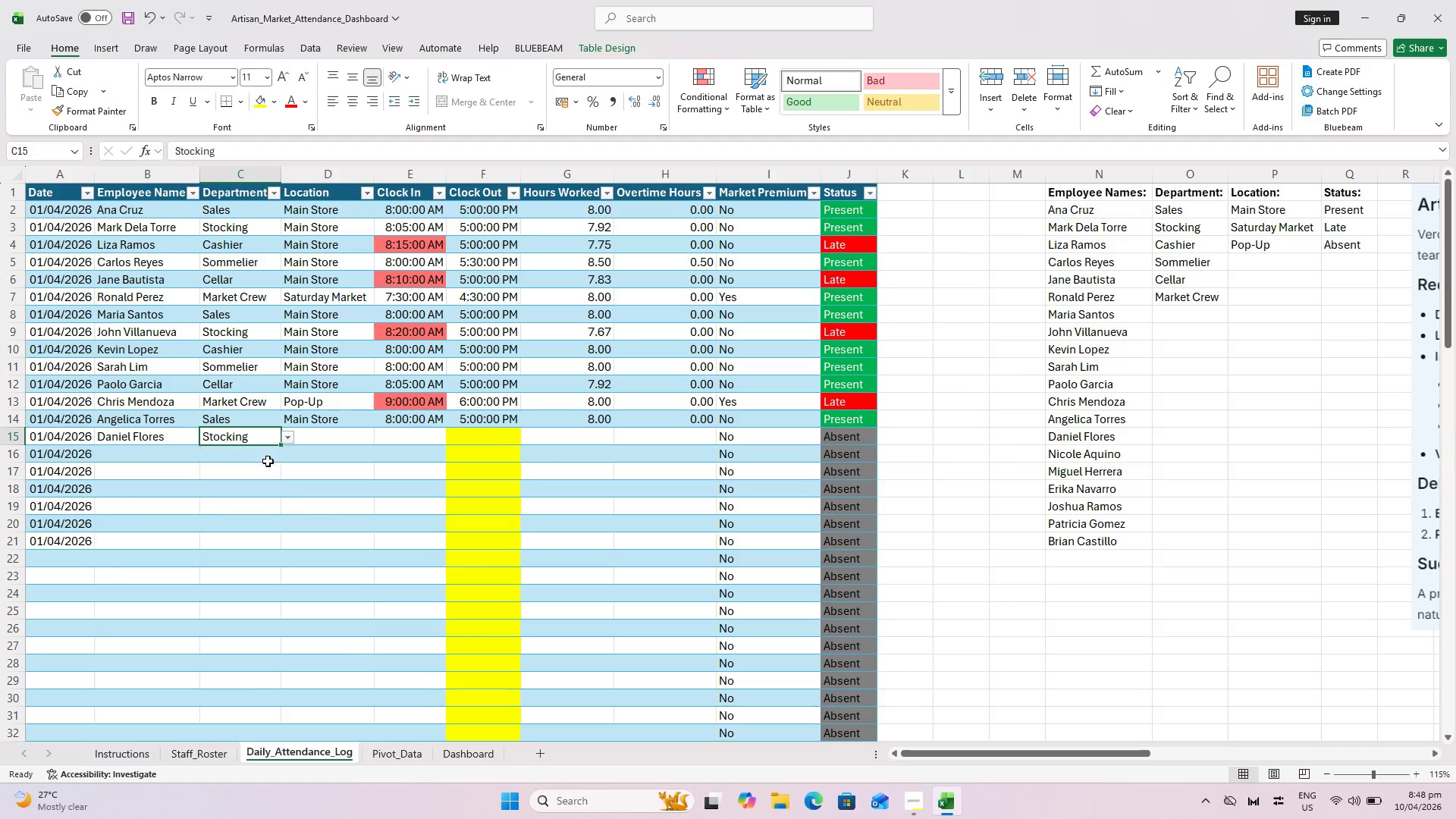 
double_click([306, 442])
 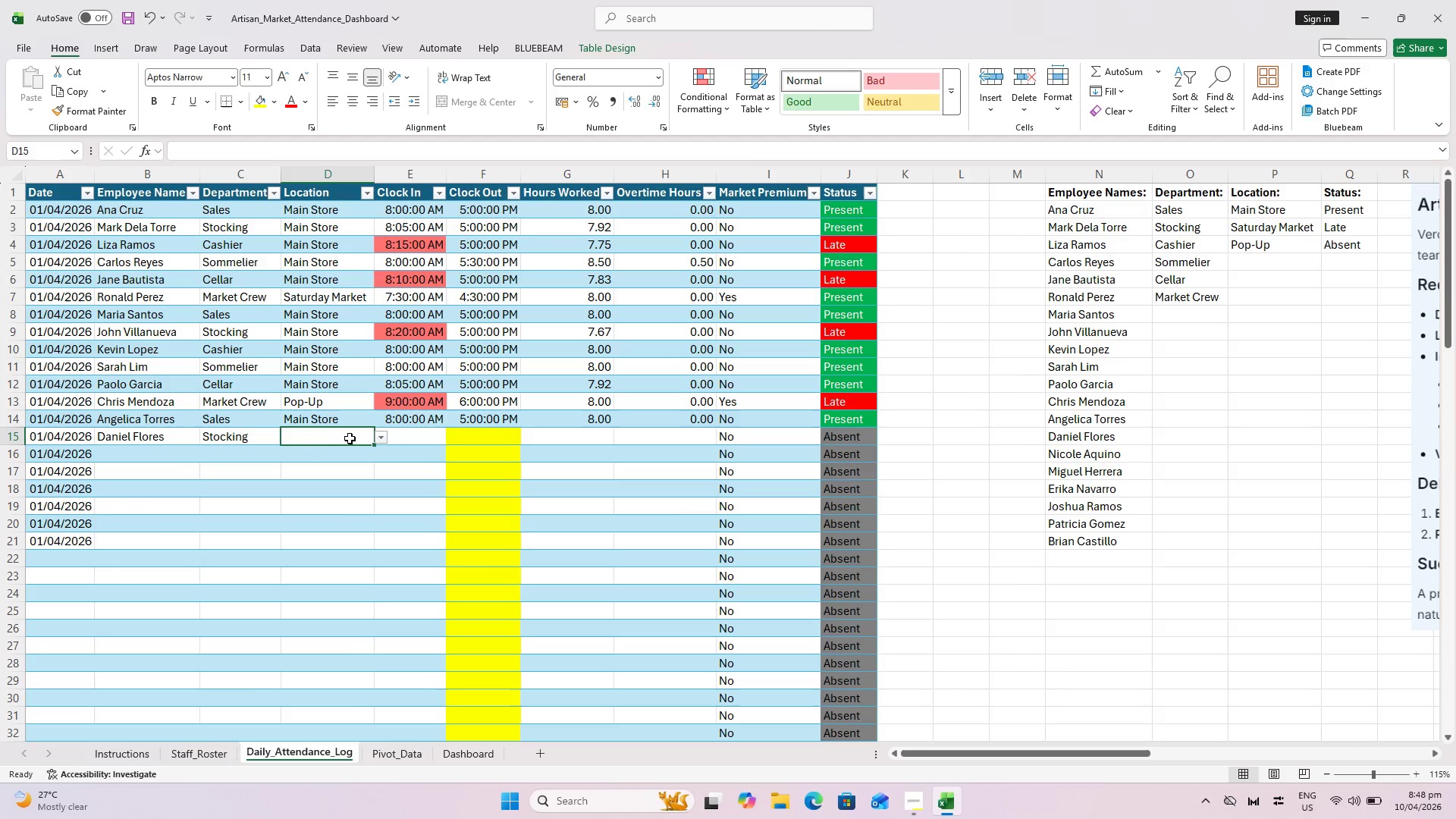 
left_click([384, 439])
 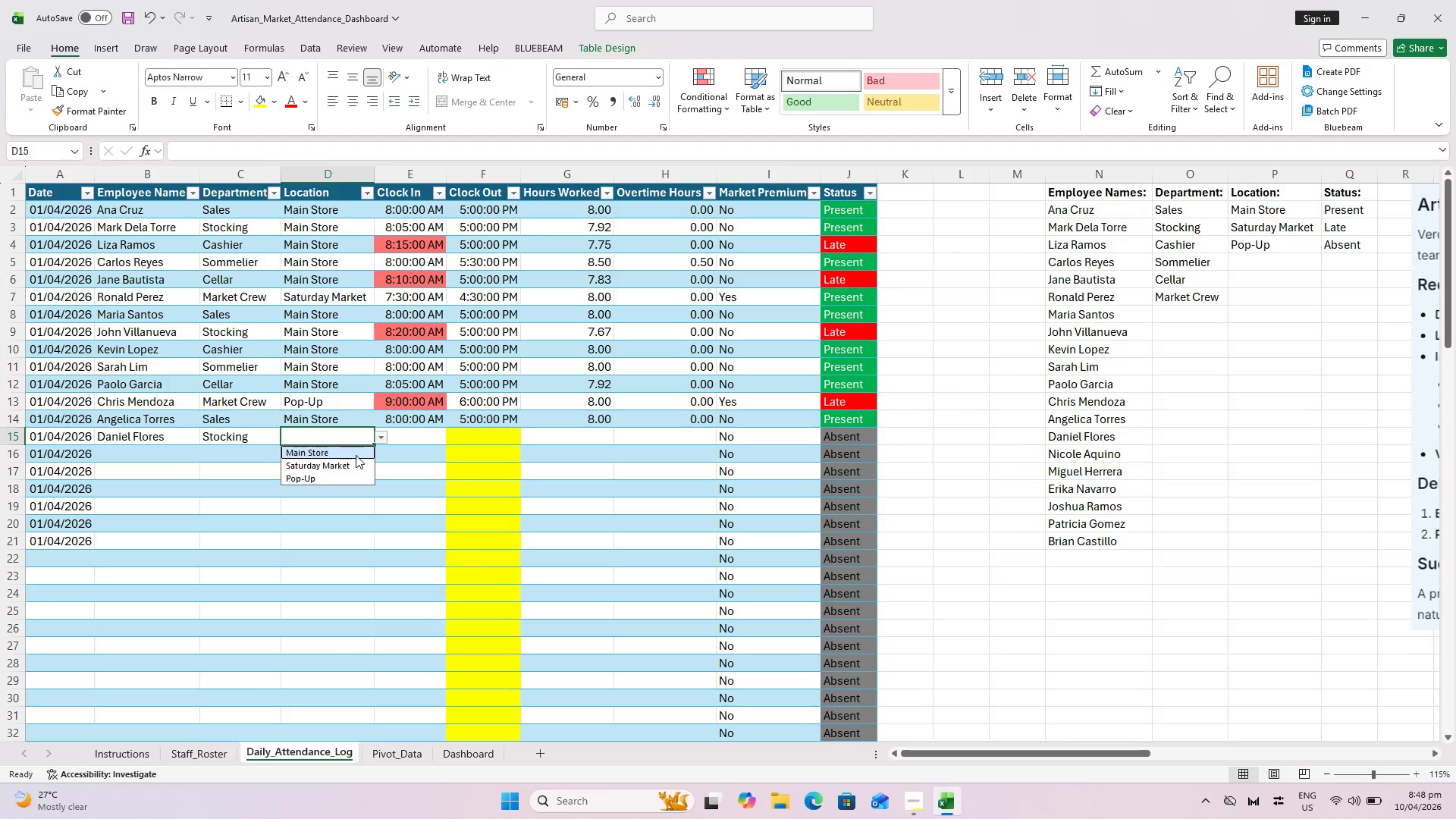 
left_click([355, 455])
 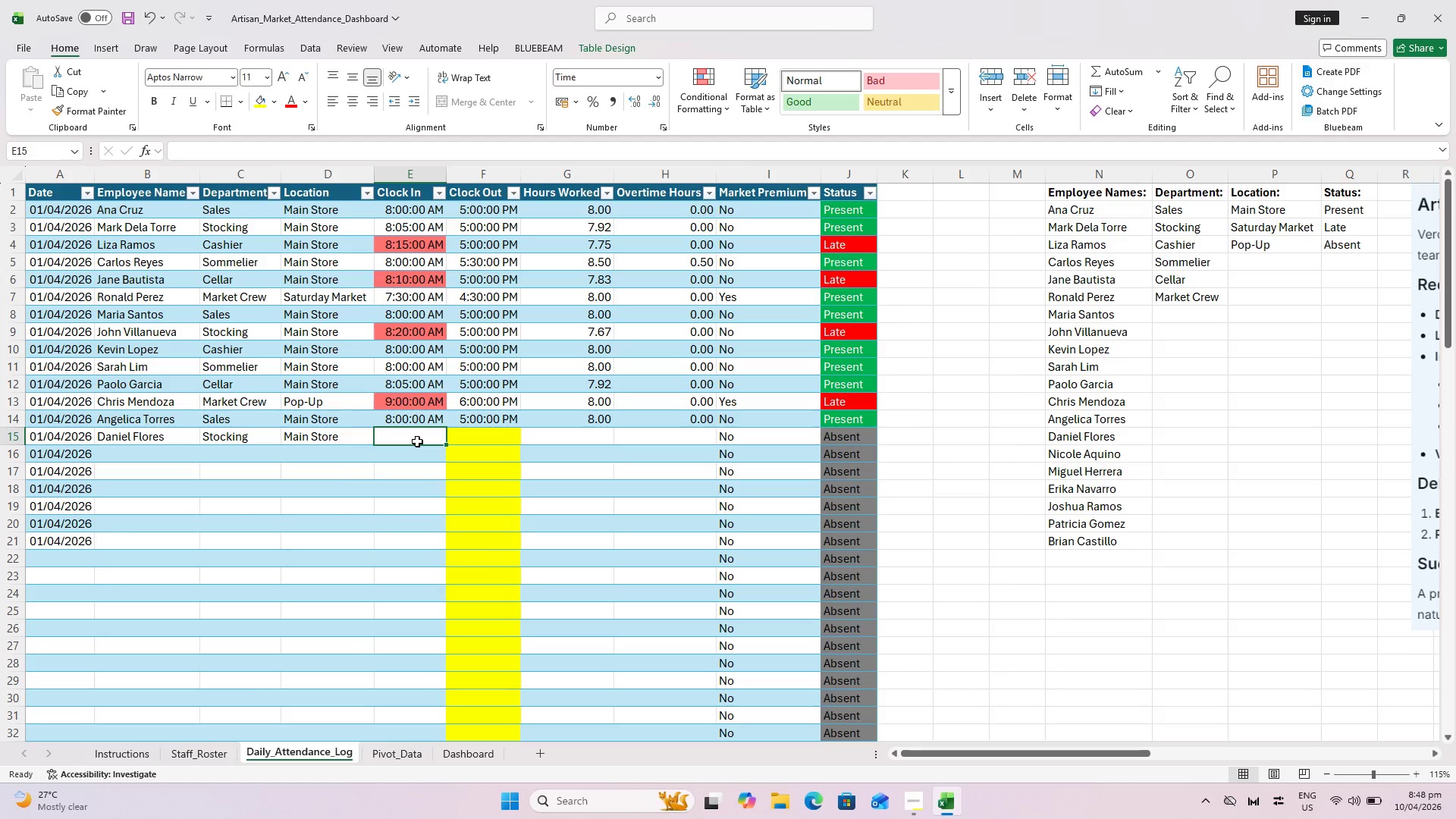 
wait(13.02)
 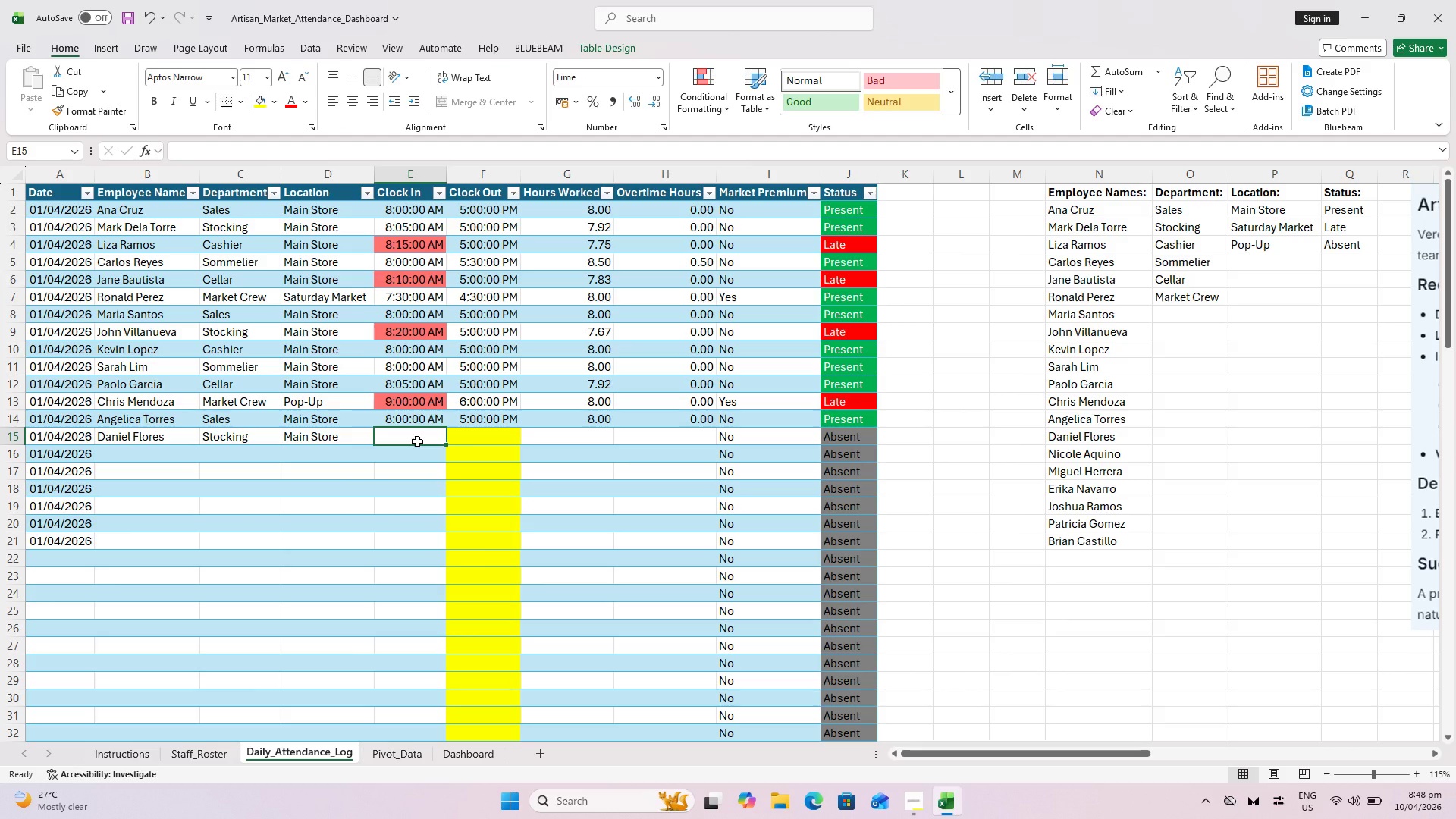 
key(Alt+Tab)